 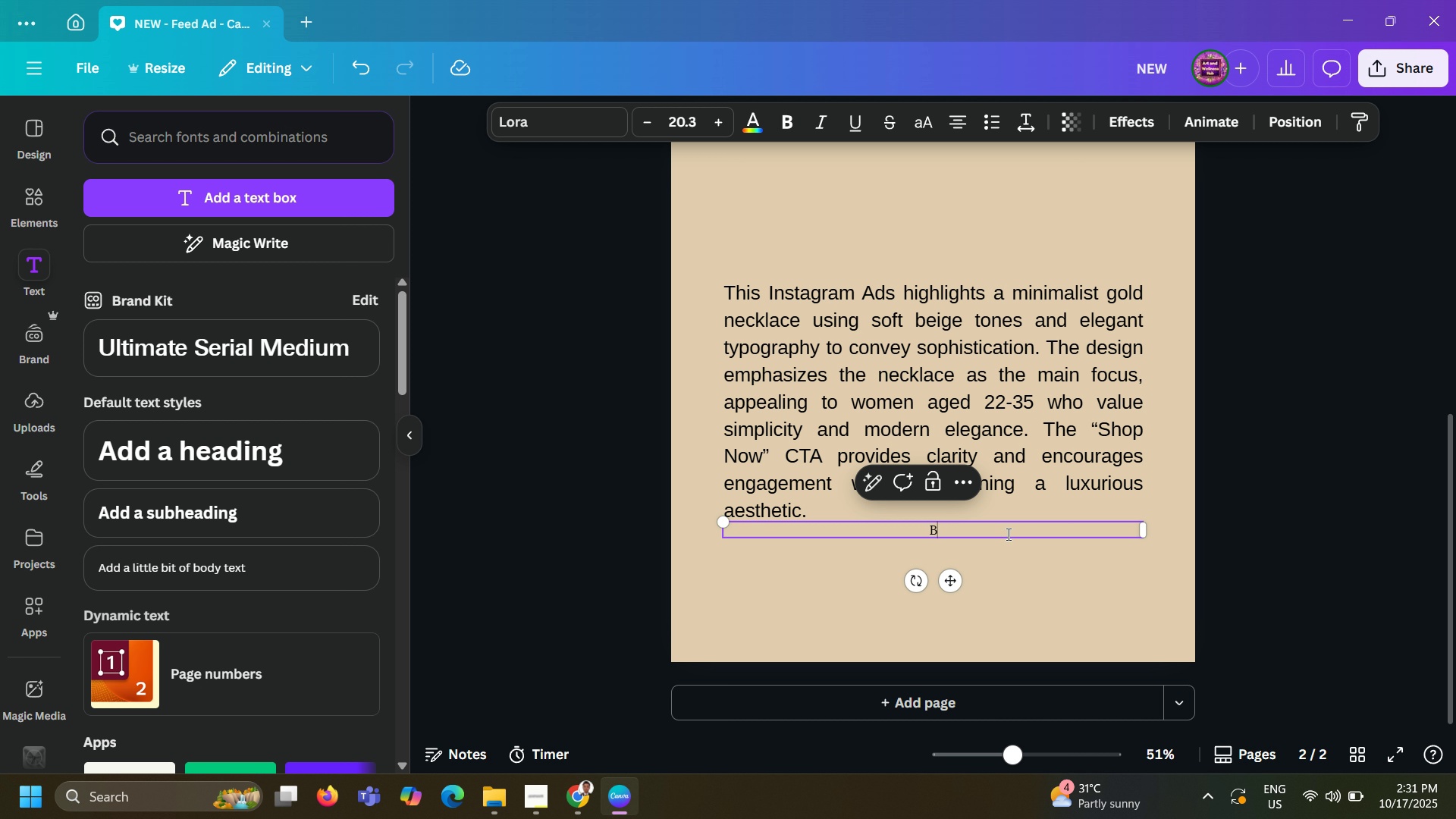 
type(BRIED )
key(Backspace)
key(Backspace)
type(F Descreiption )
key(Backspace)
key(Backspace)
key(Backspace)
key(Backspace)
key(Backspace)
key(Backspace)
key(Backspace)
key(Backspace)
type(iption of the ADS DESIGN)
 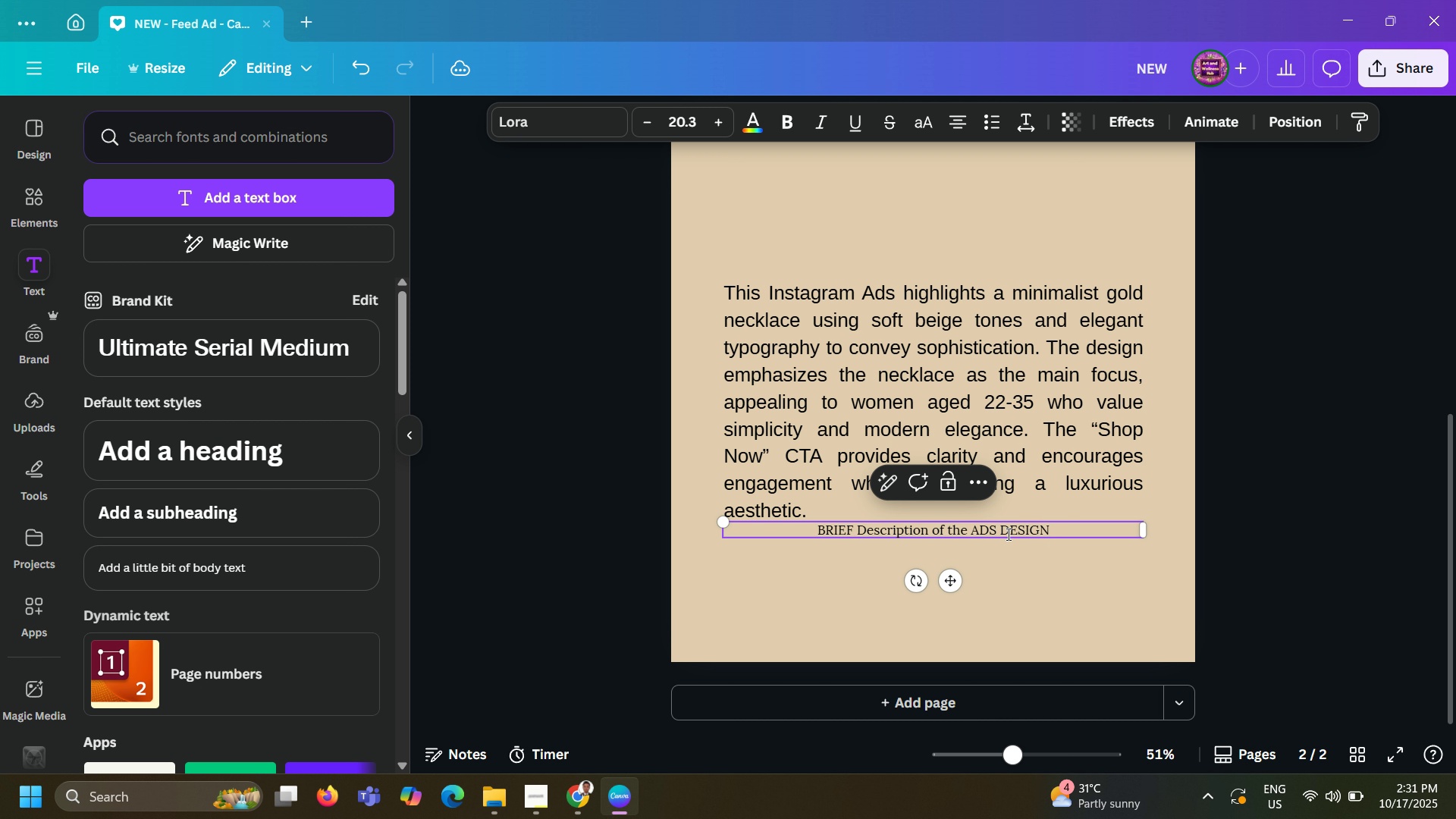 
left_click([698, 126])
 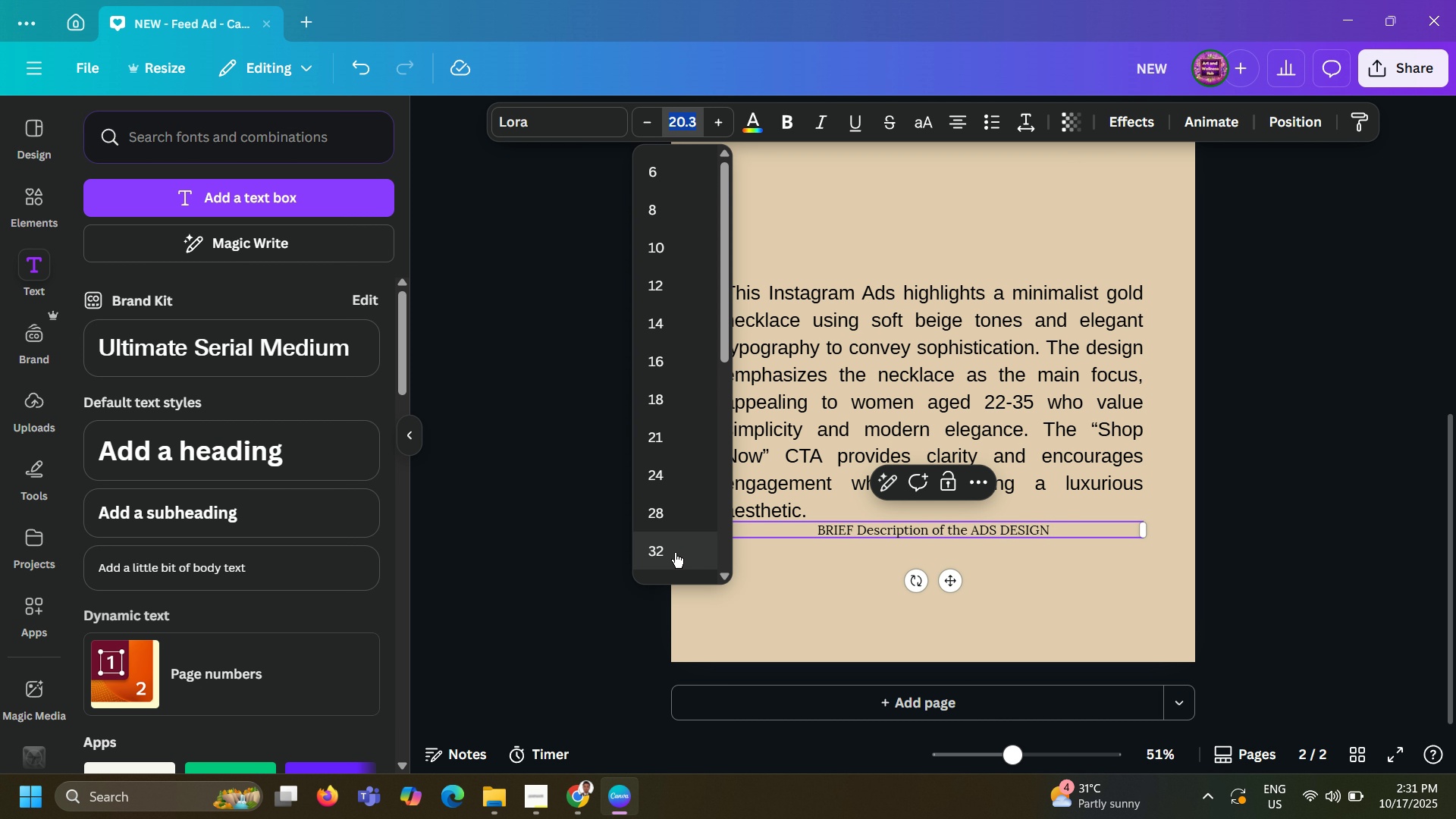 
left_click([675, 553])
 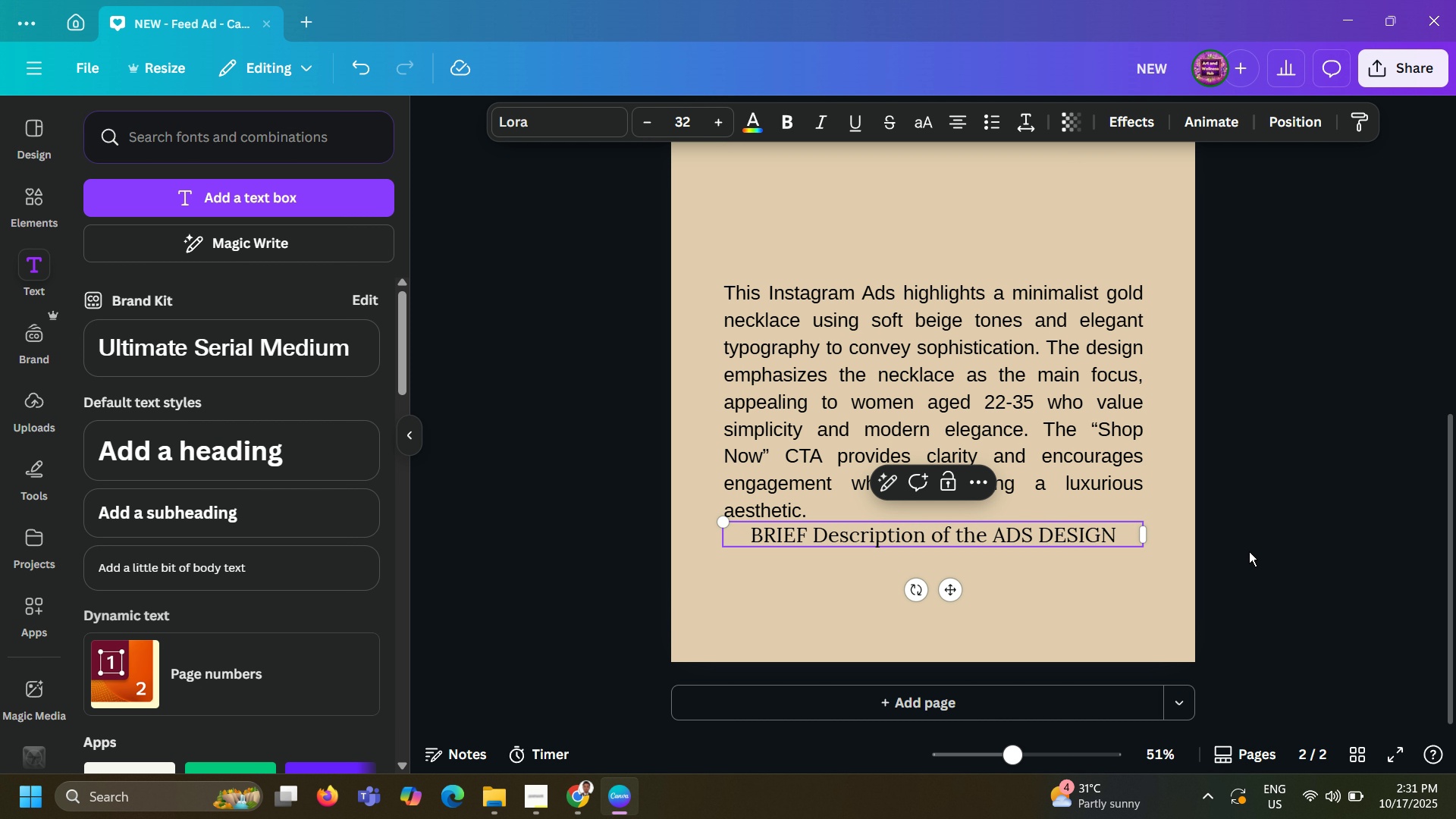 
left_click([1249, 551])
 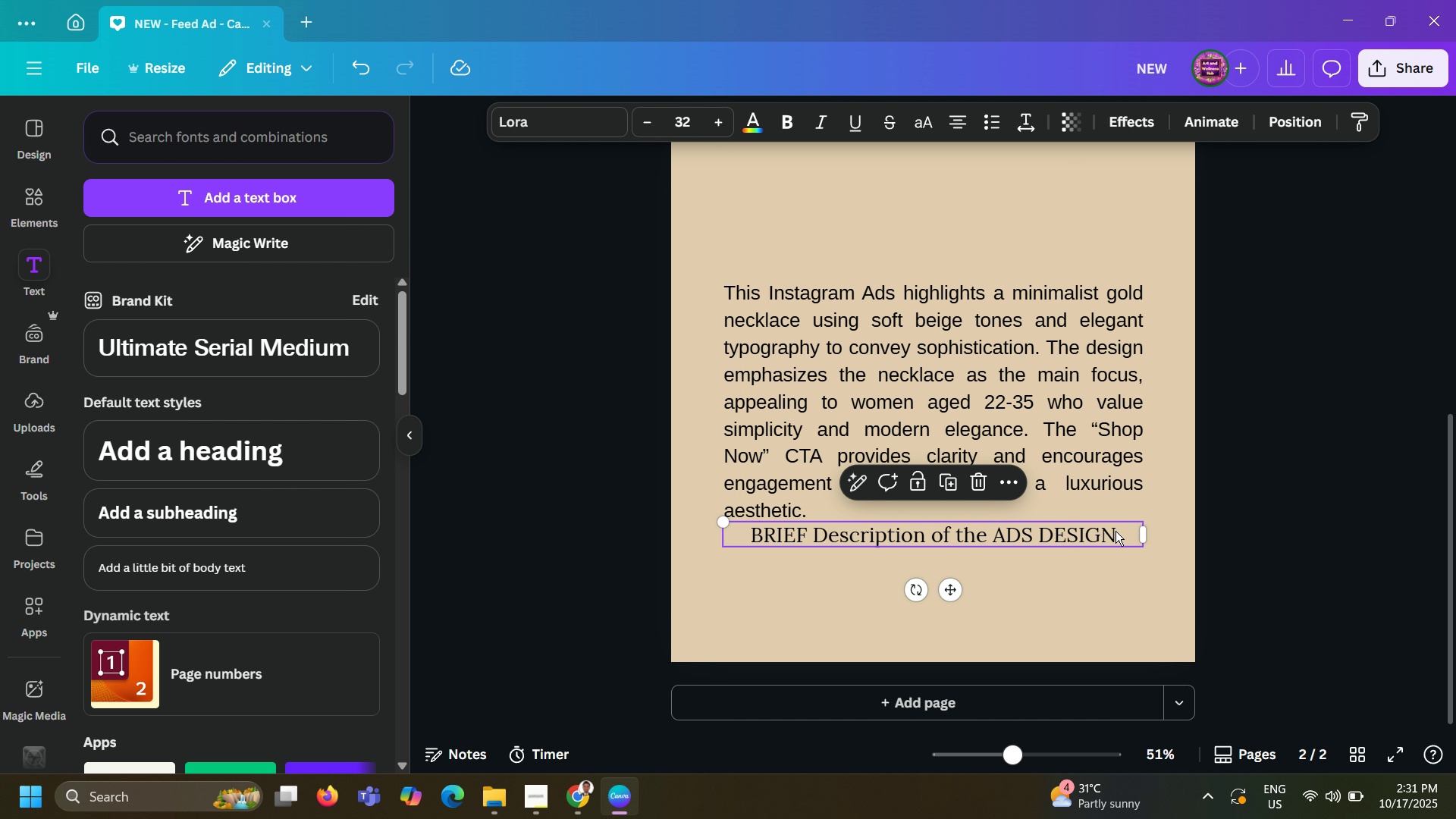 
left_click_drag(start_coordinate=[1116, 531], to_coordinate=[1120, 240])
 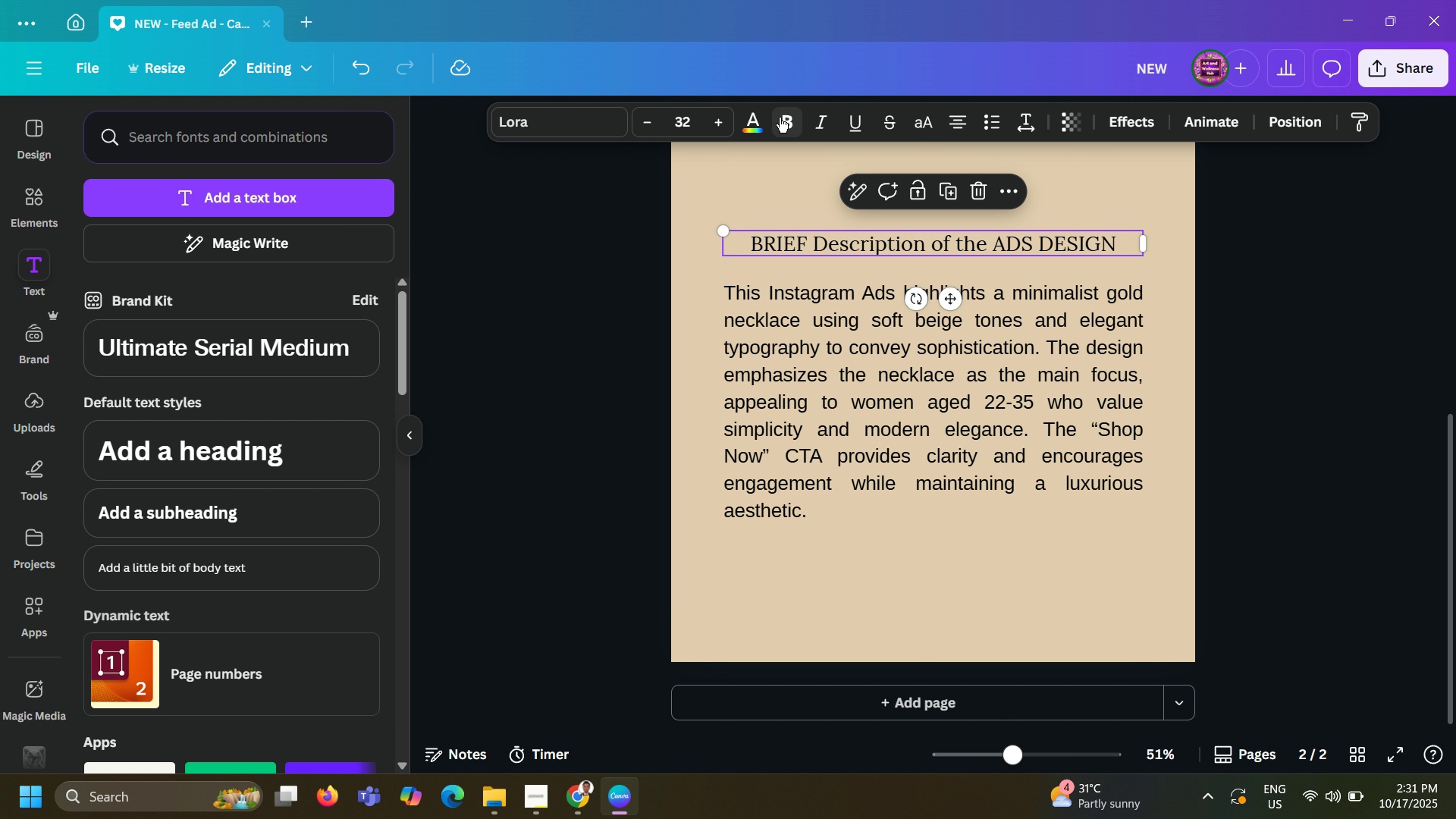 
left_click([780, 118])
 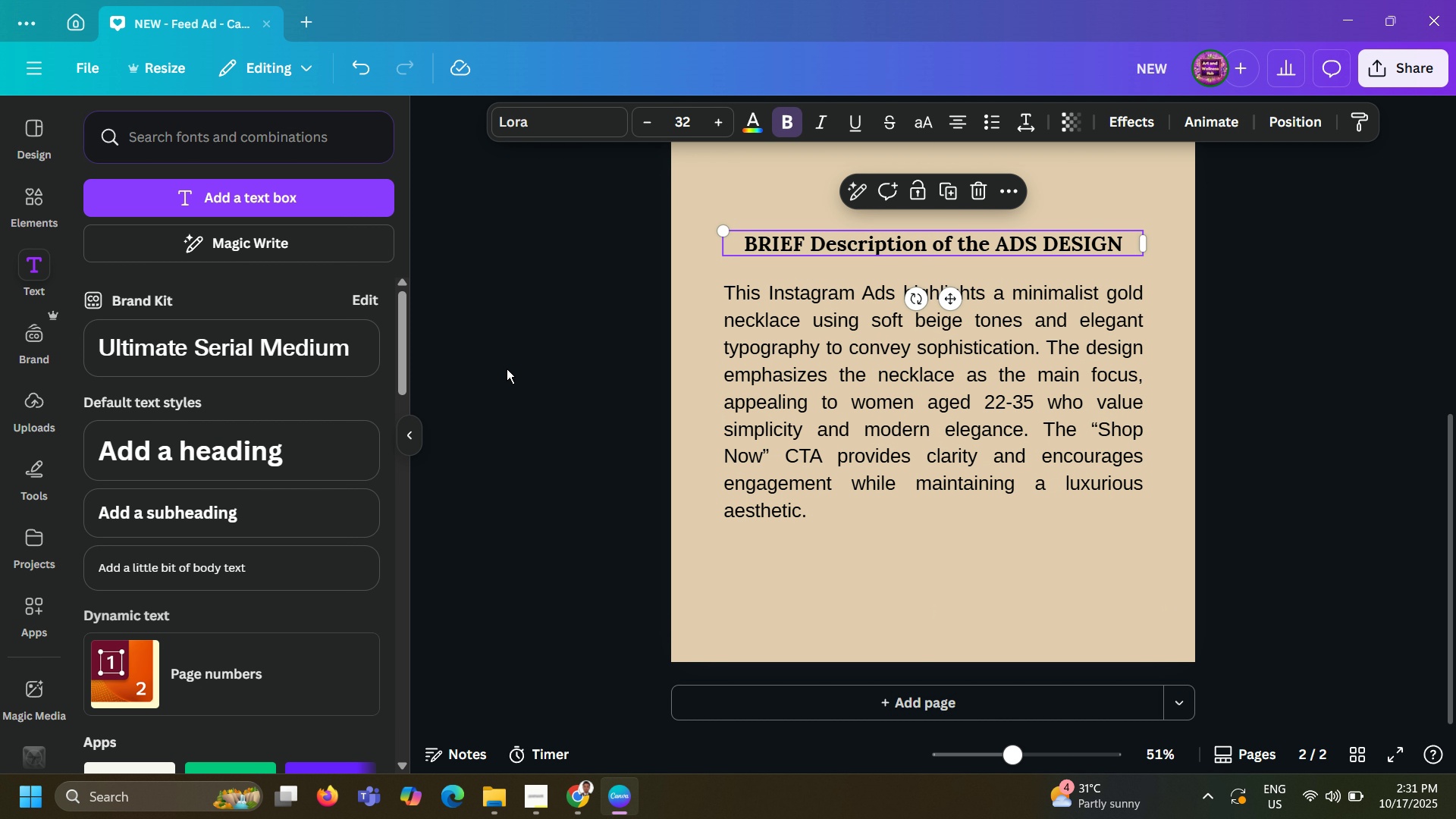 
left_click([507, 369])
 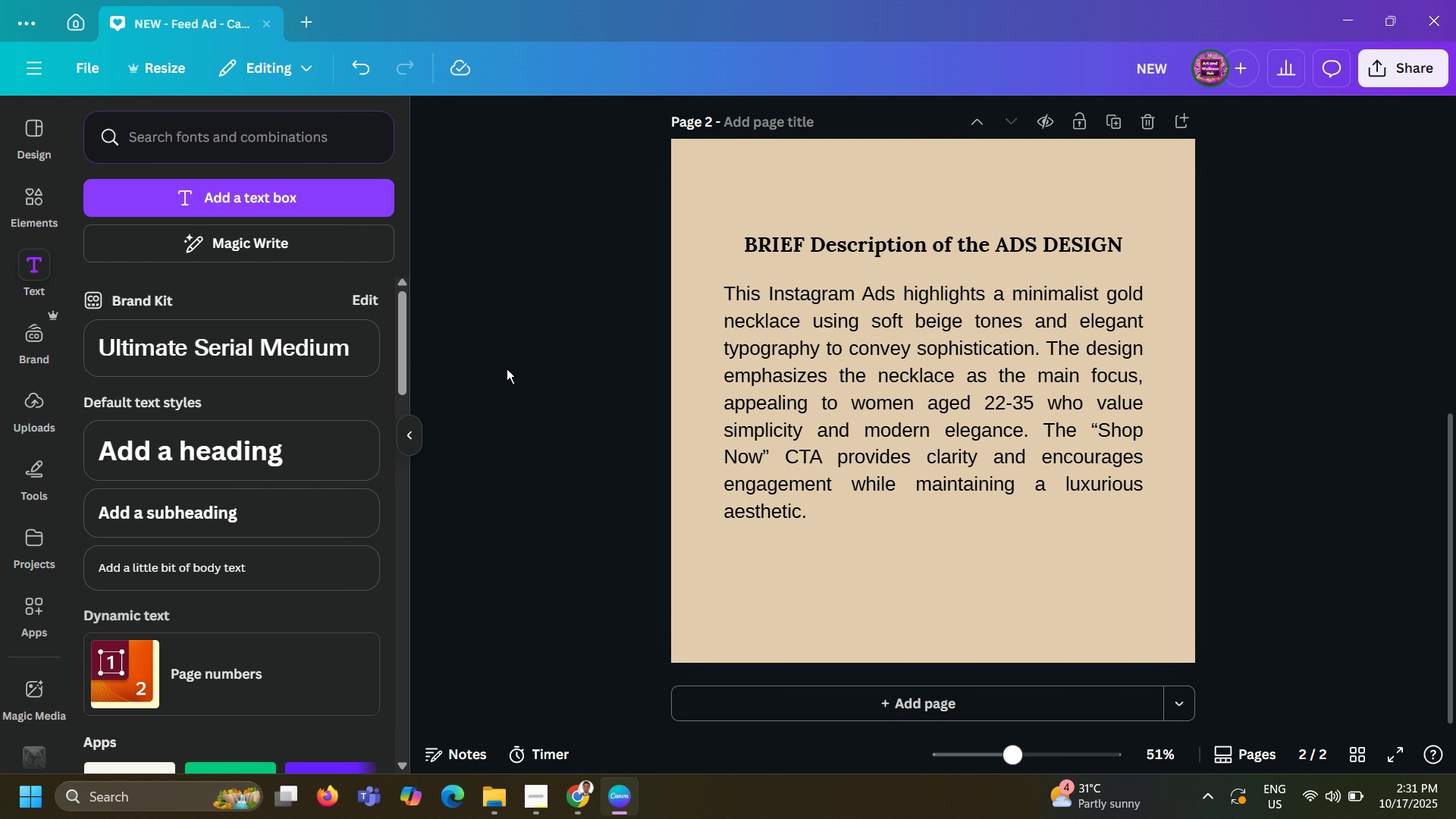 
scroll: coordinate [507, 369], scroll_direction: up, amount: 14.0
 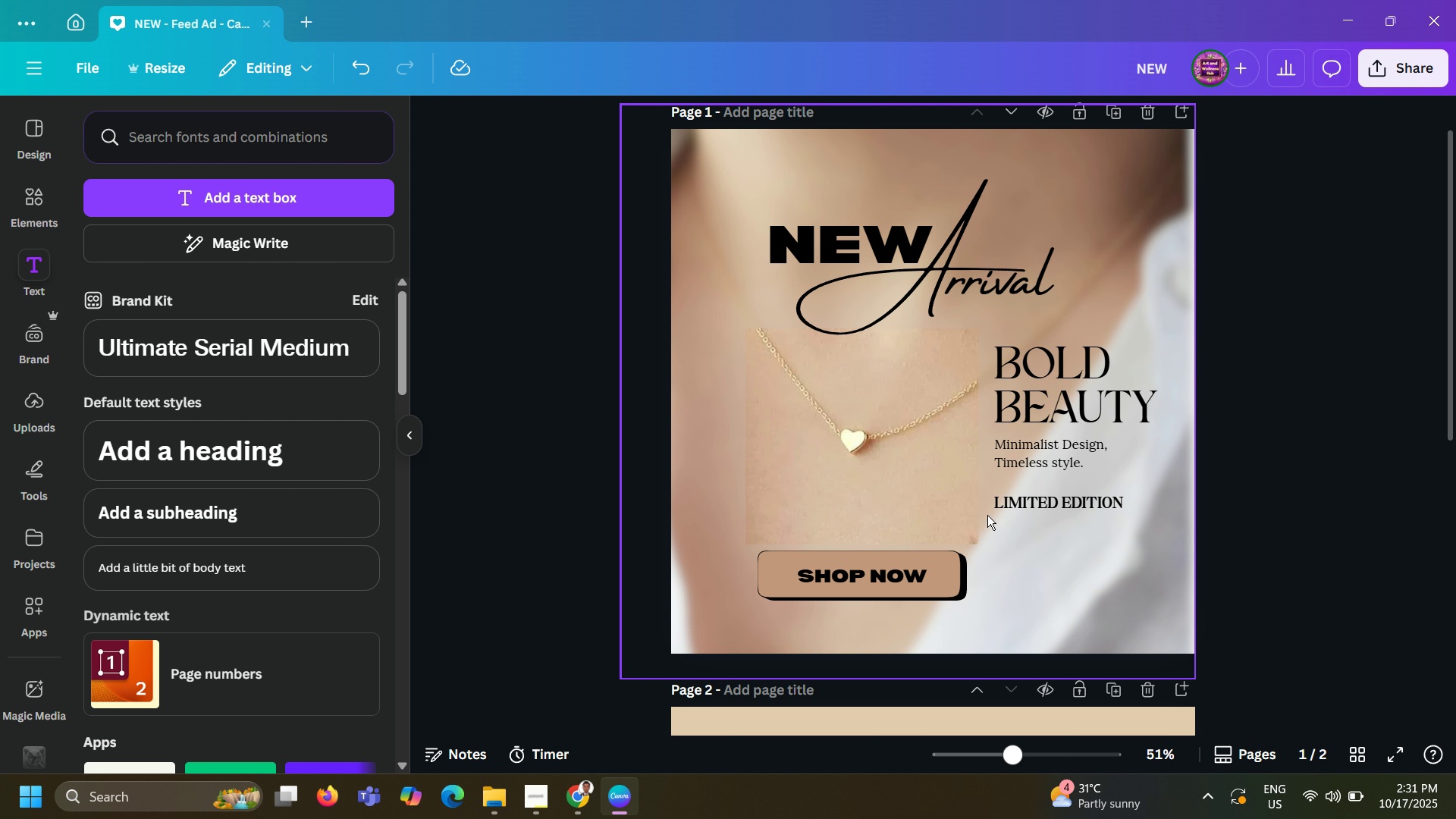 
wait(20.83)
 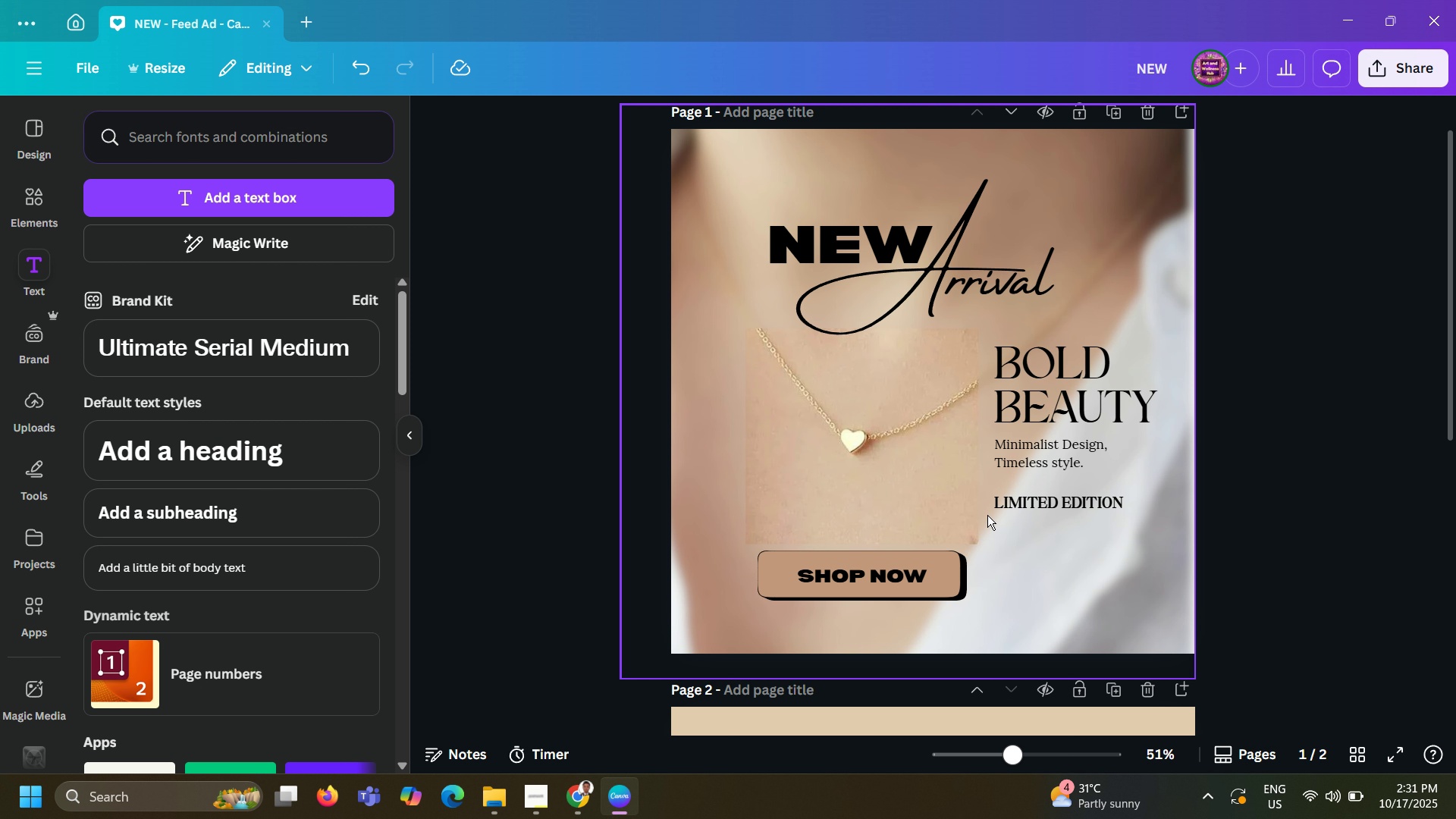 
left_click([560, 314])
 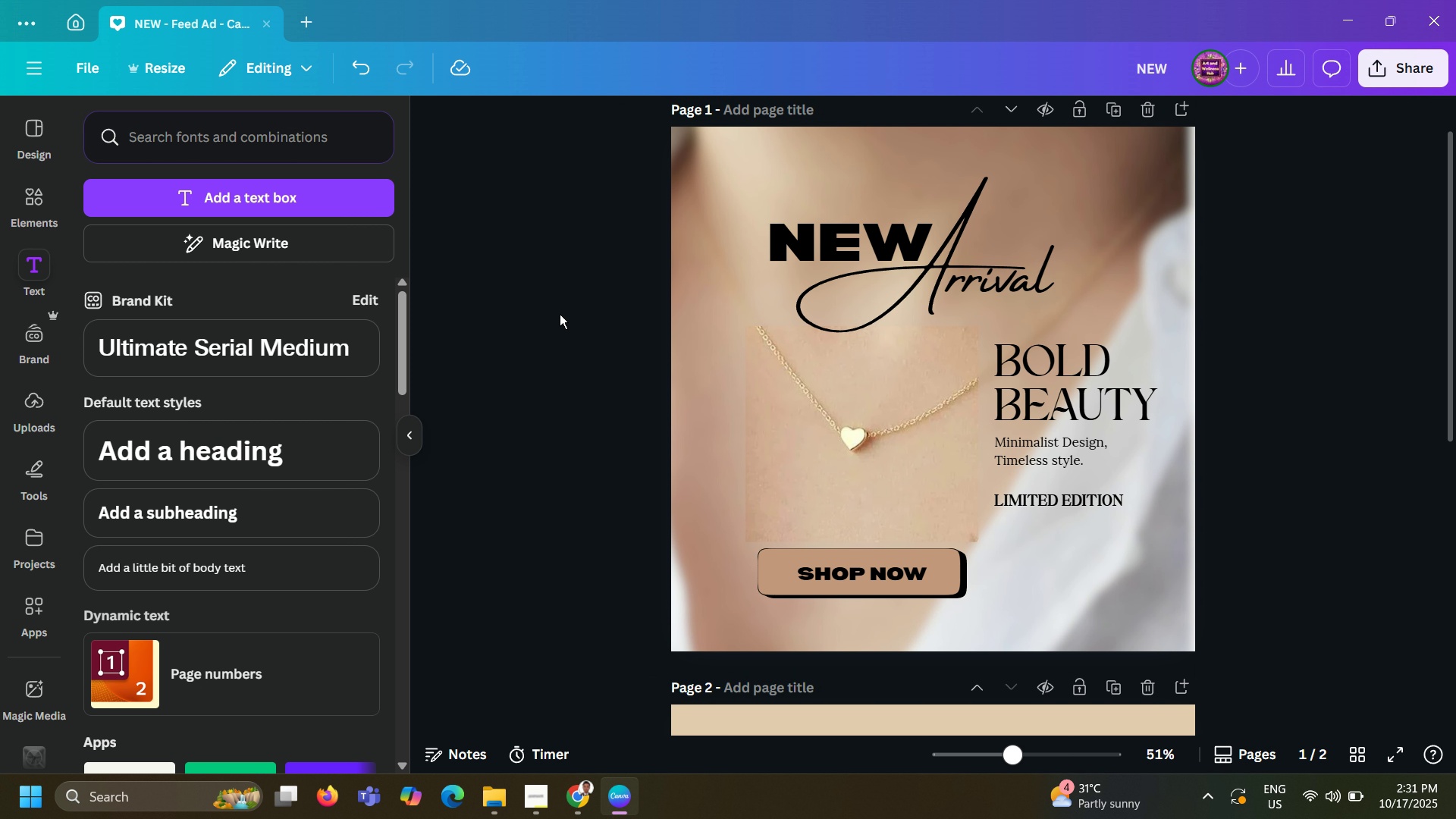 
scroll: coordinate [560, 314], scroll_direction: down, amount: 1.0
 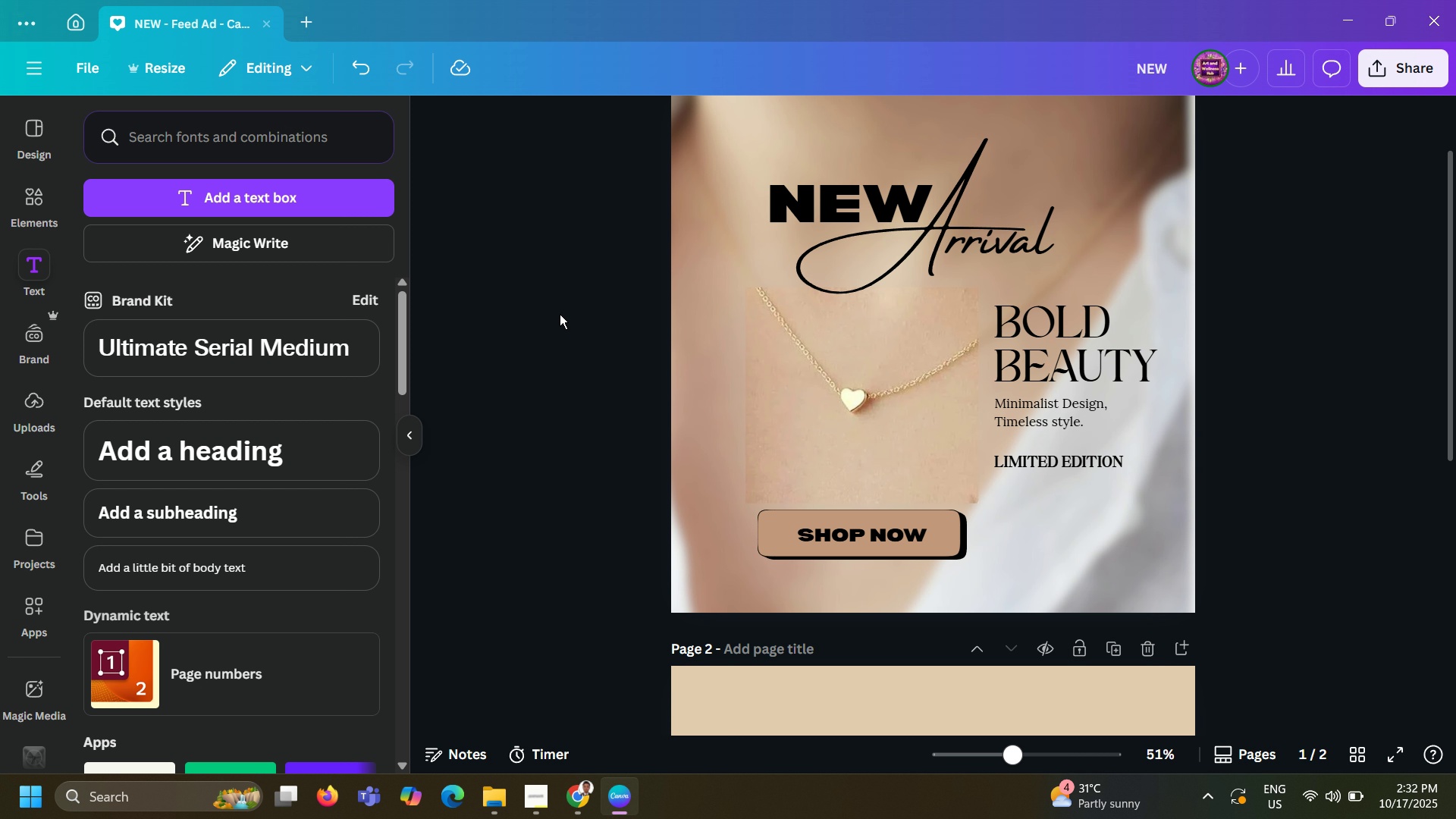 
wait(5.22)
 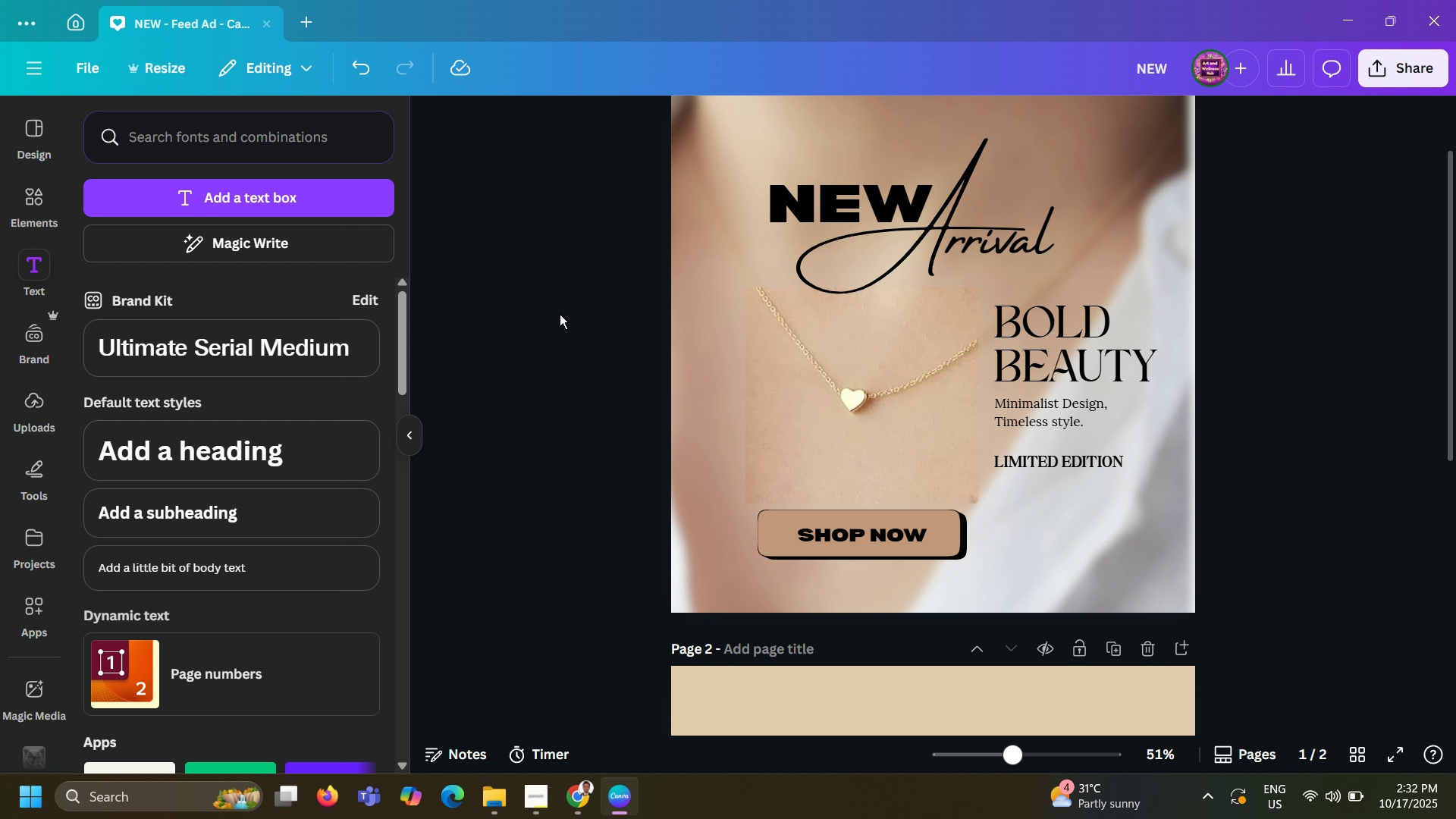 
scroll: coordinate [560, 314], scroll_direction: down, amount: 1.0
 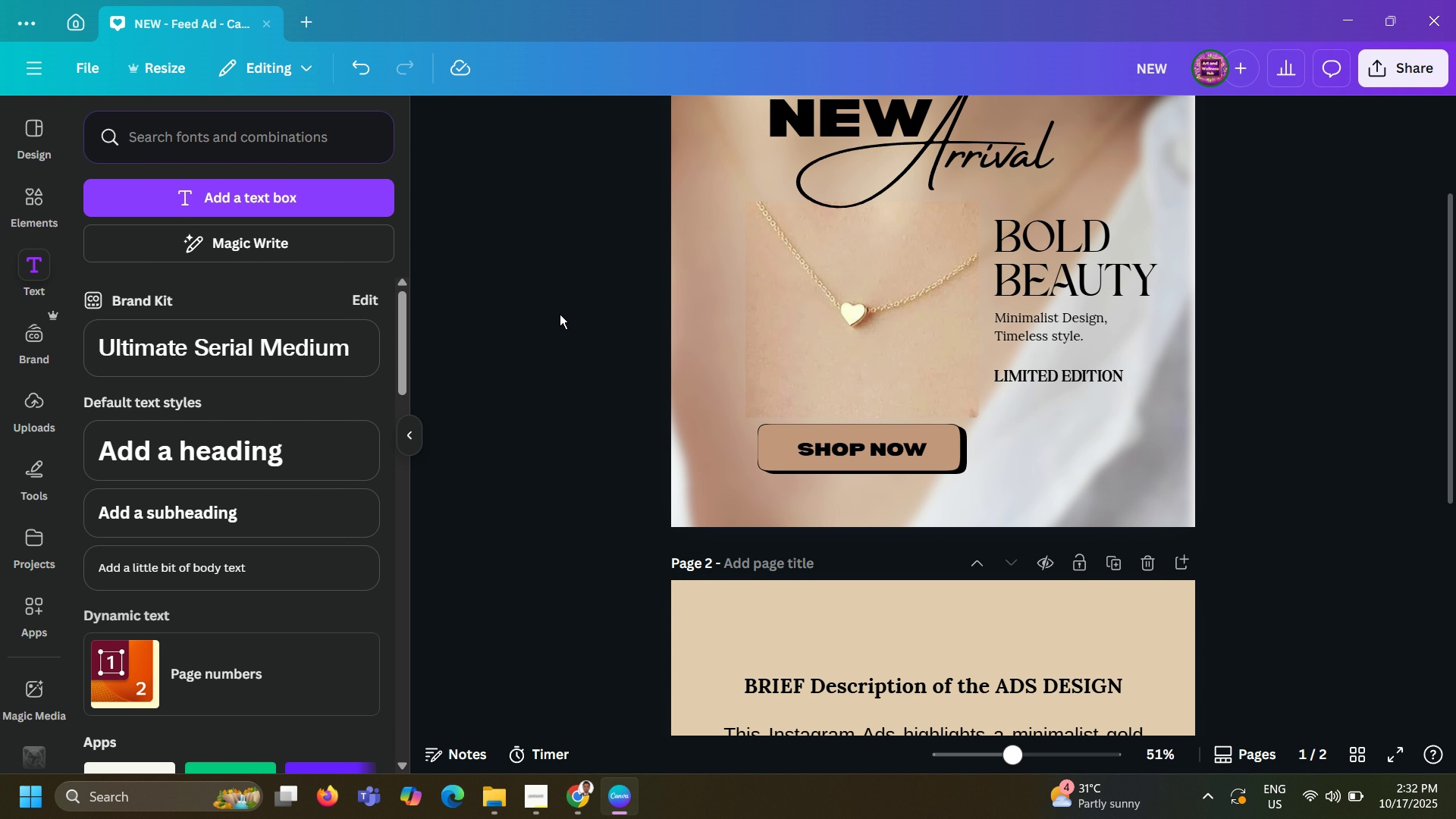 
scroll: coordinate [560, 314], scroll_direction: up, amount: 6.0
 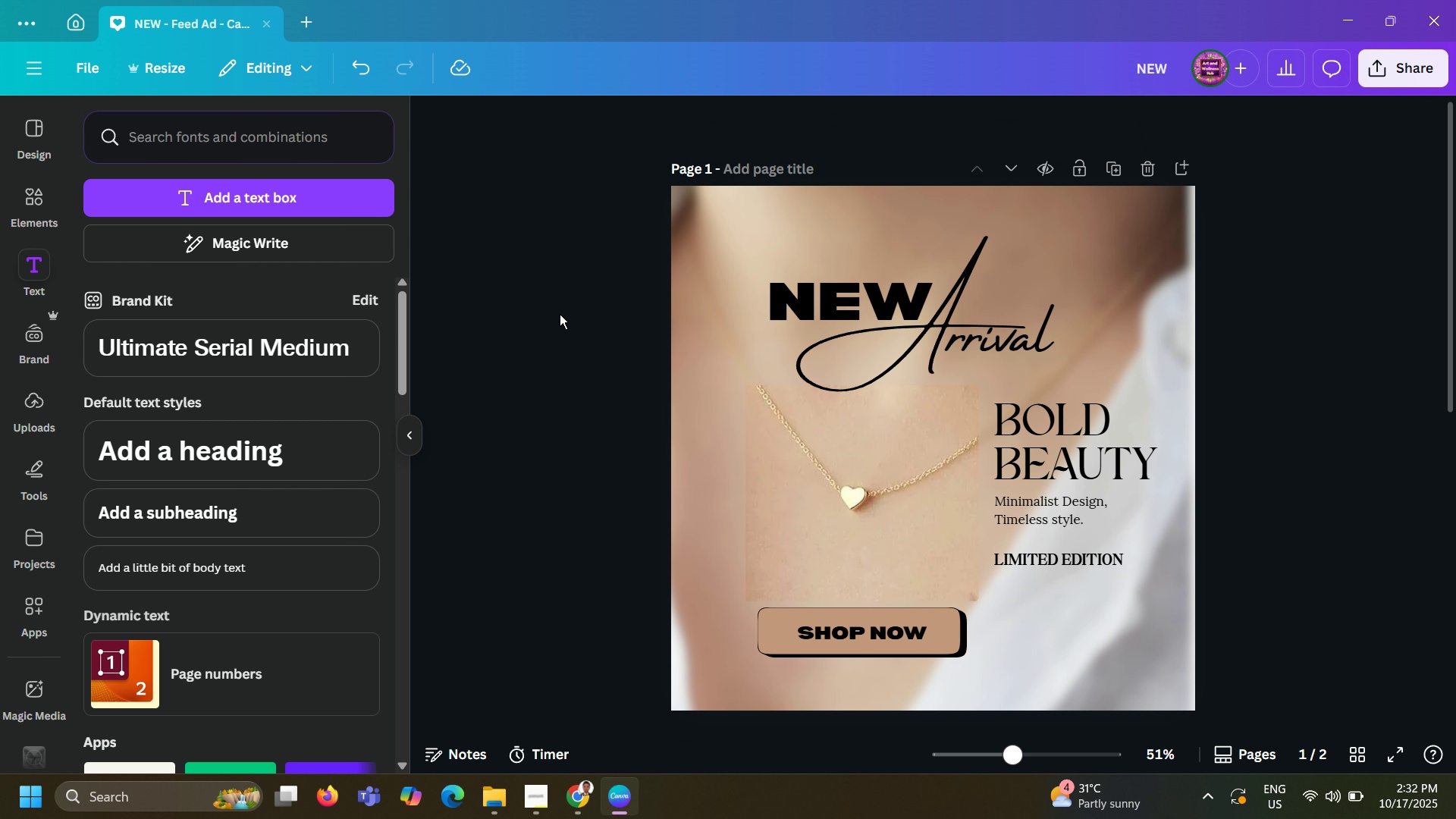 
scroll: coordinate [560, 314], scroll_direction: none, amount: 0.0
 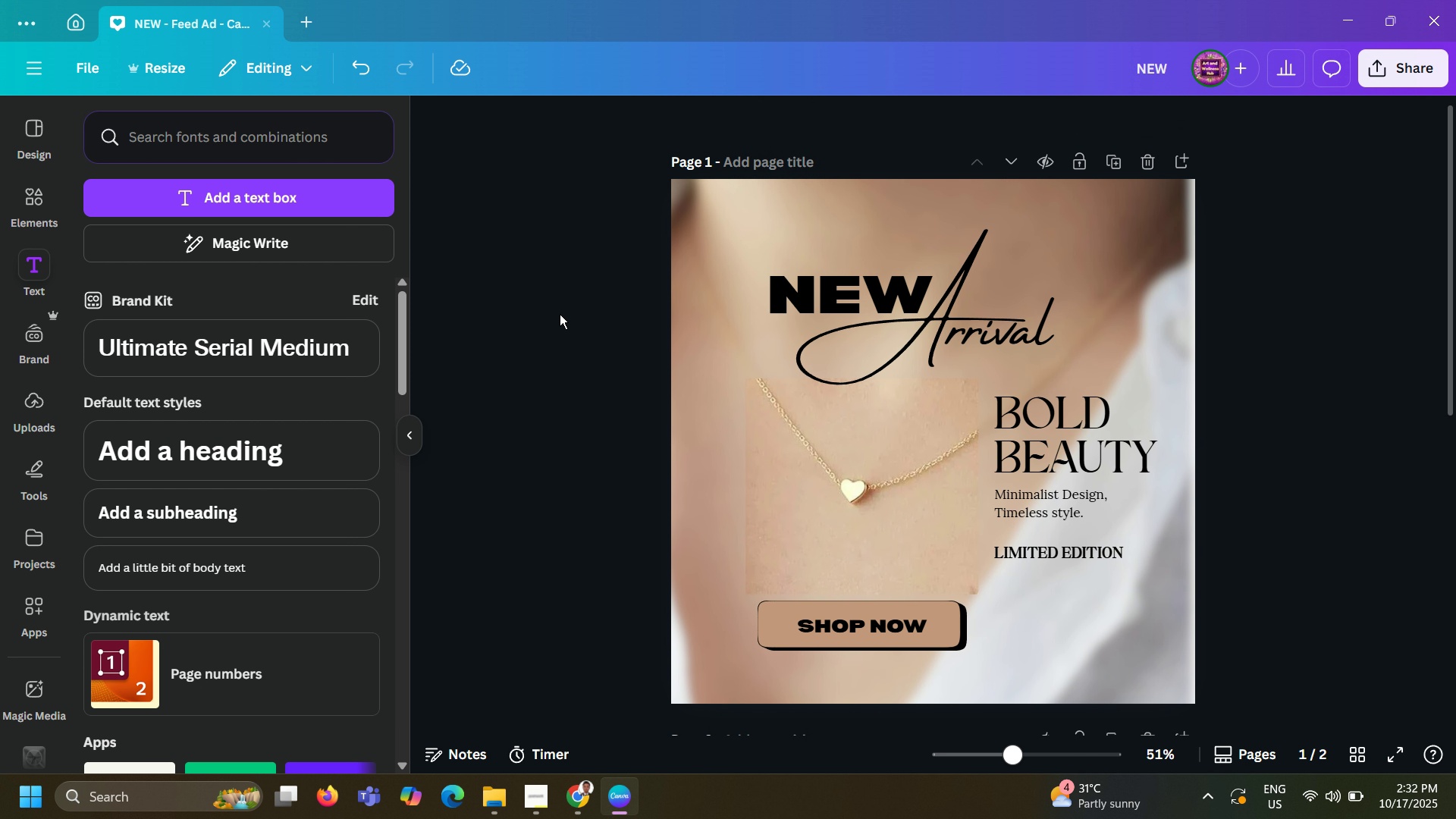 
key(ArrowDown)
 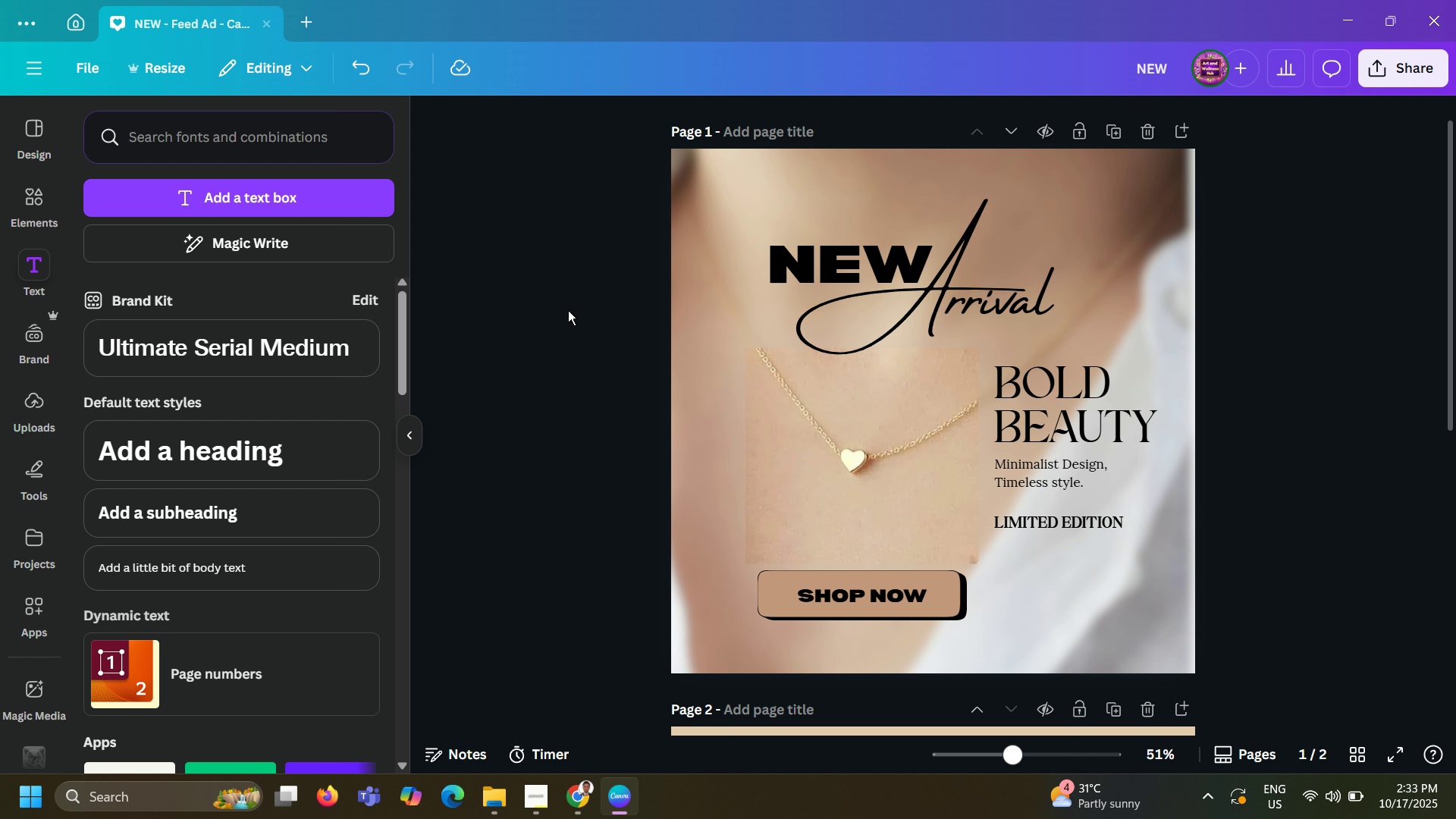 
wait(89.61)
 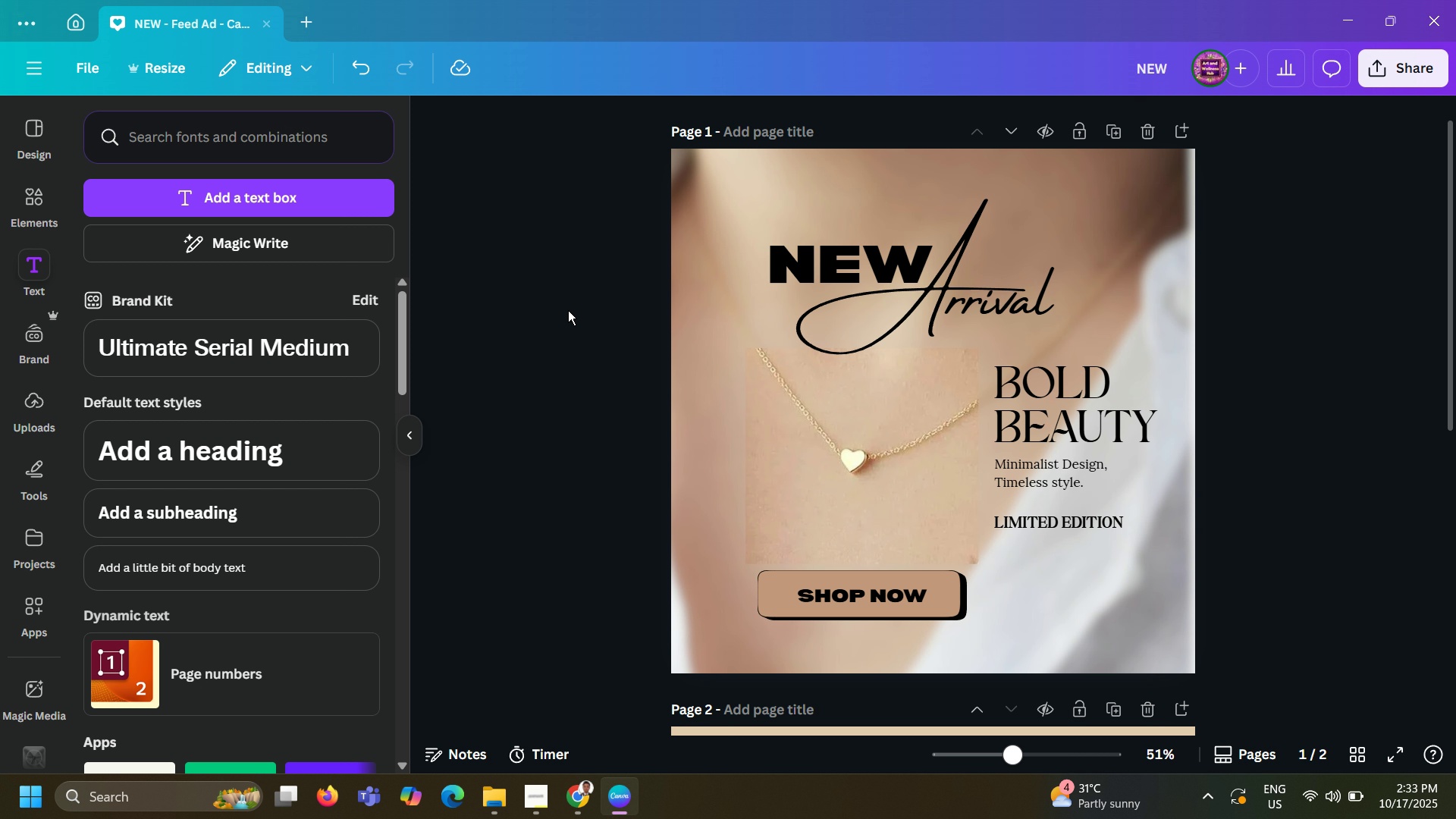 
scroll: coordinate [642, 359], scroll_direction: down, amount: 16.0
 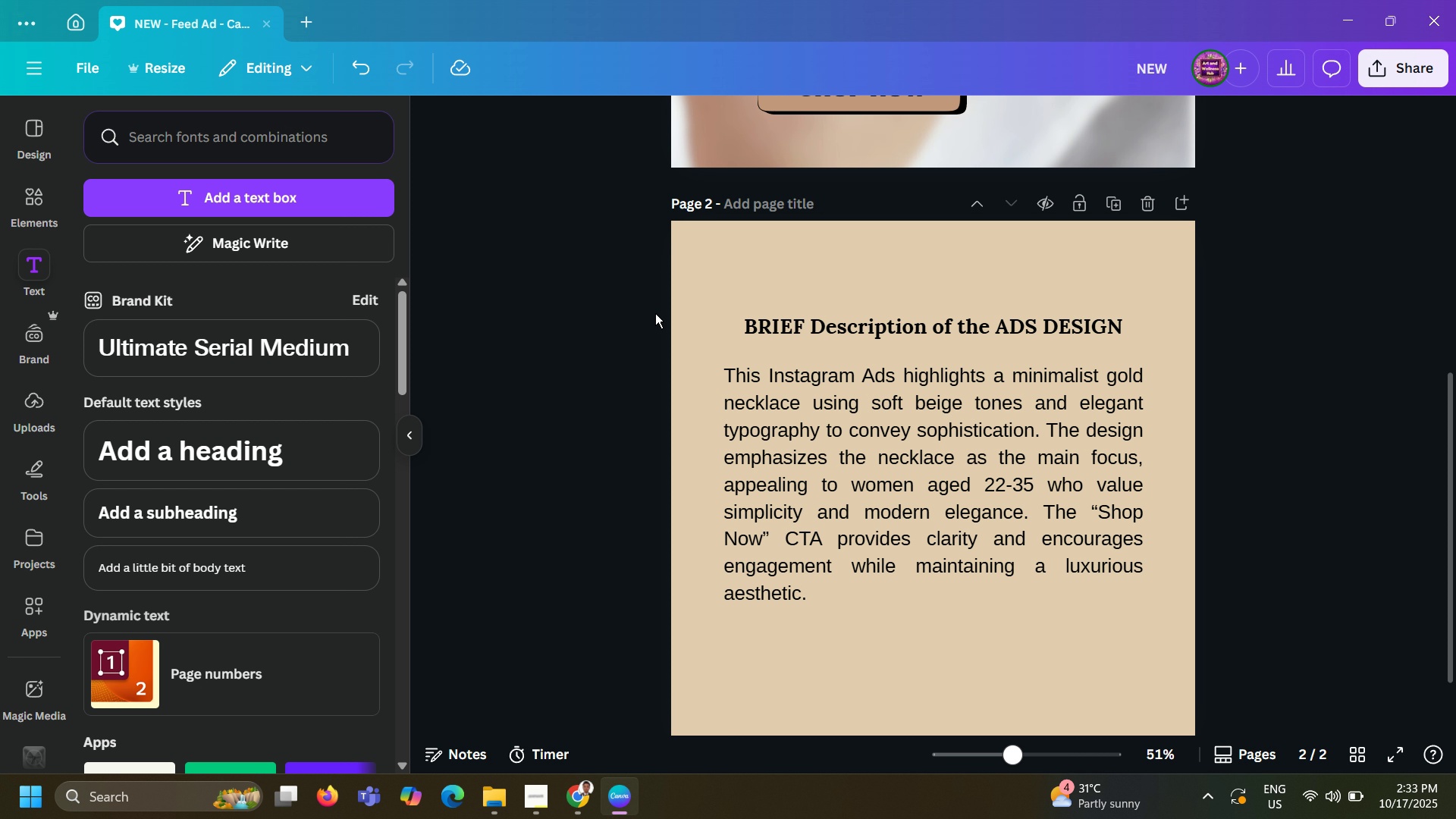 
wait(8.76)
 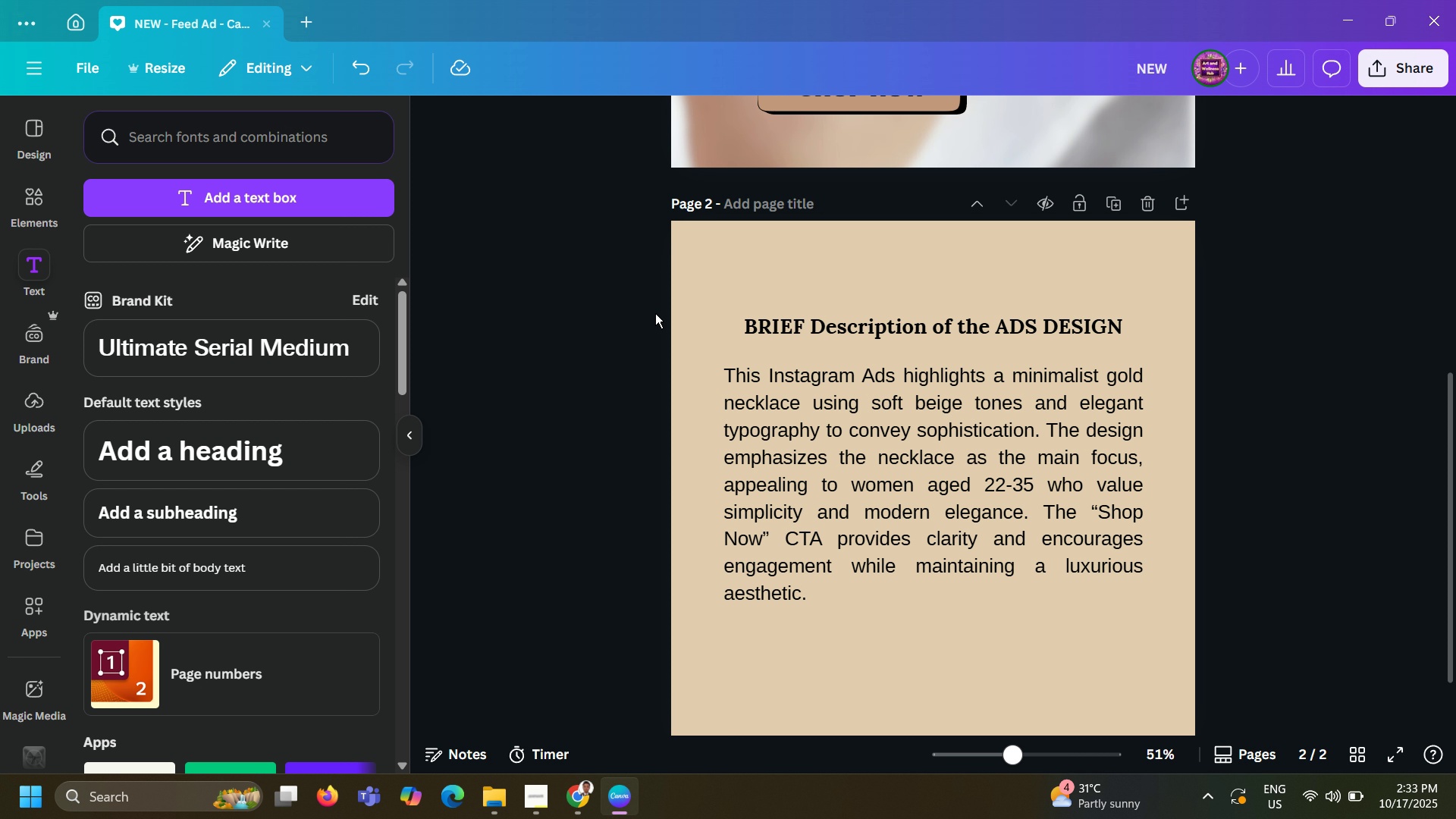 
scroll: coordinate [619, 666], scroll_direction: up, amount: 15.0
 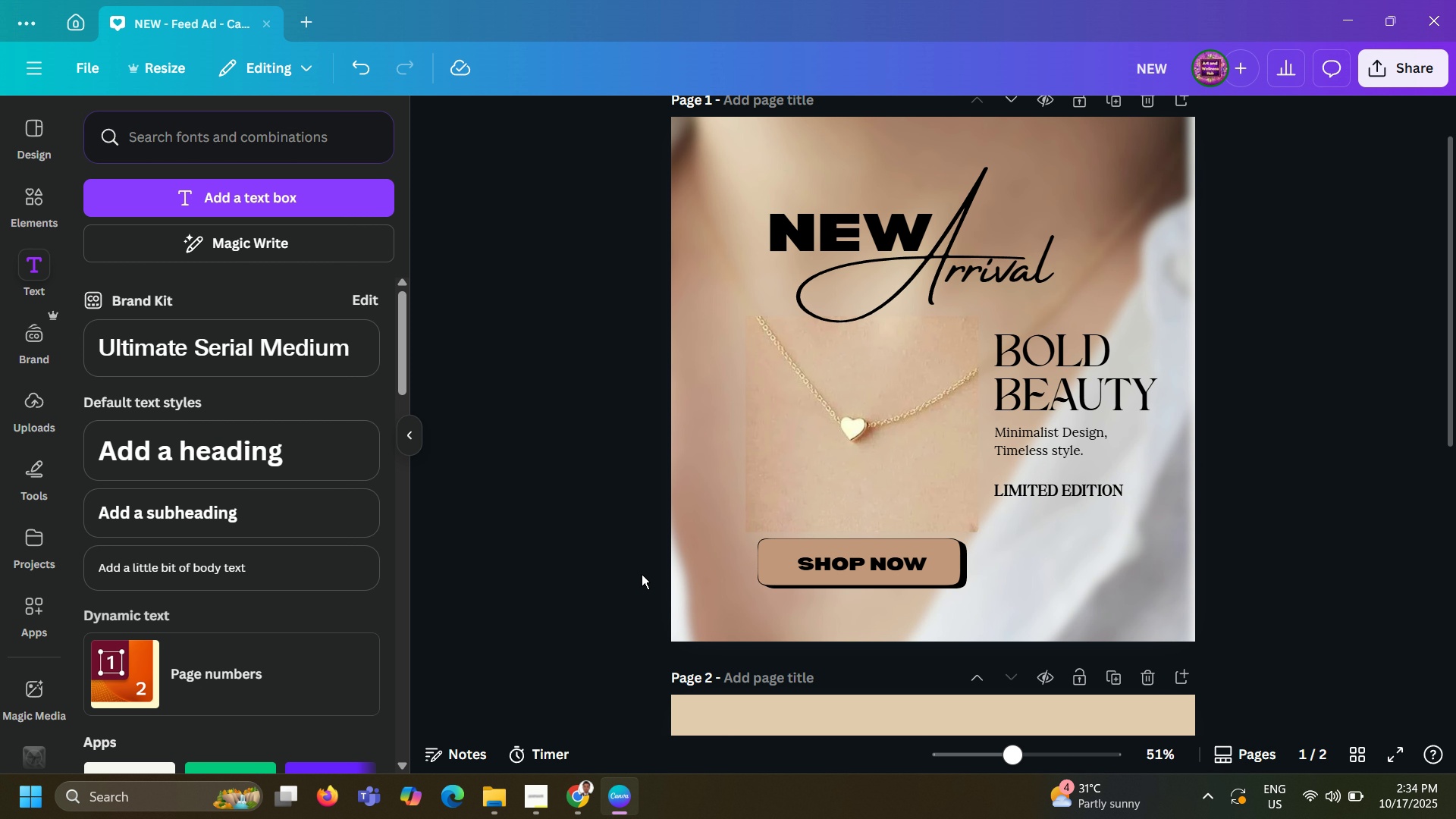 
wait(15.07)
 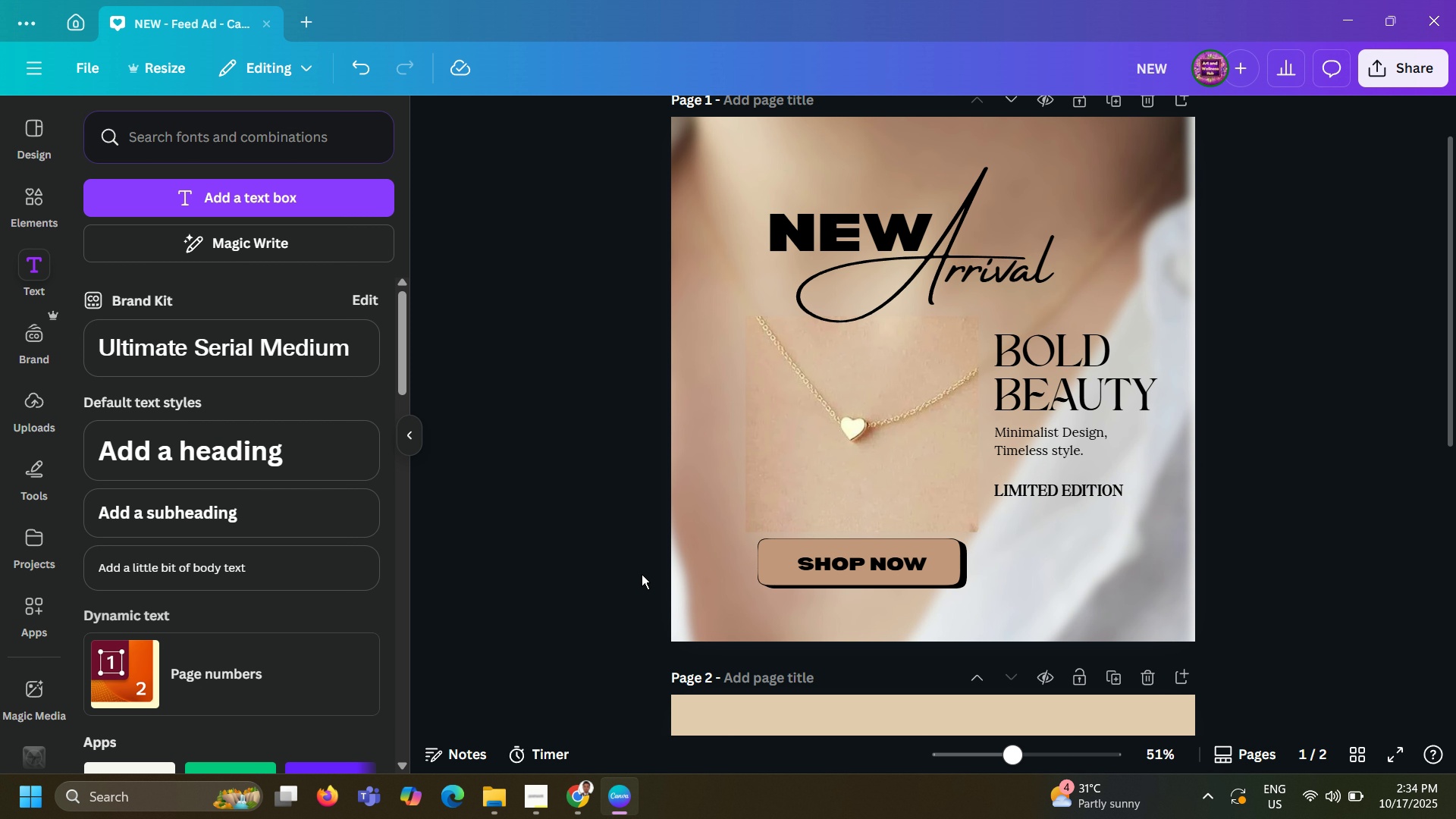 
scroll: coordinate [642, 521], scroll_direction: down, amount: 19.0
 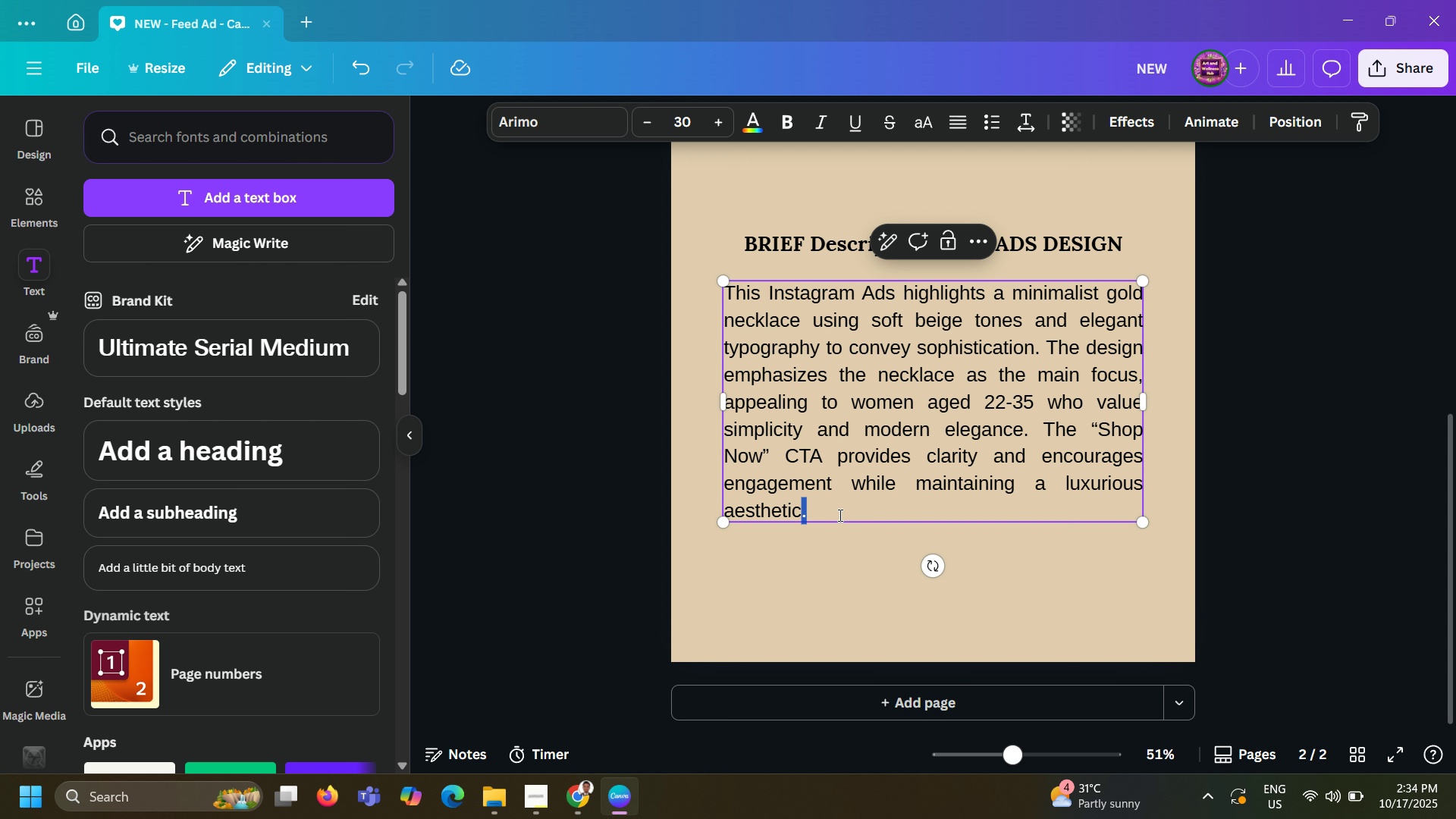 
double_click([839, 515])
 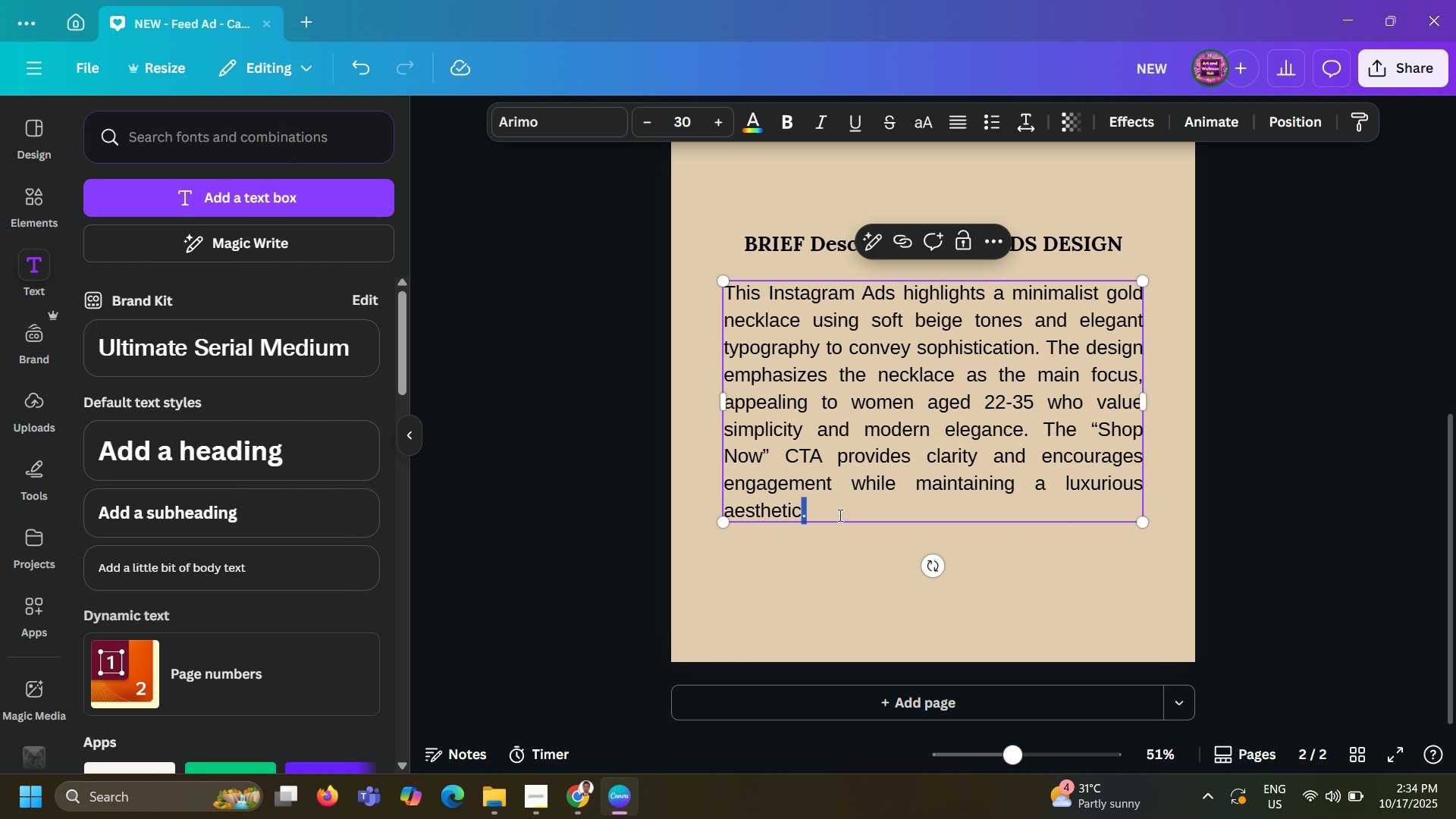 
triple_click([839, 515])
 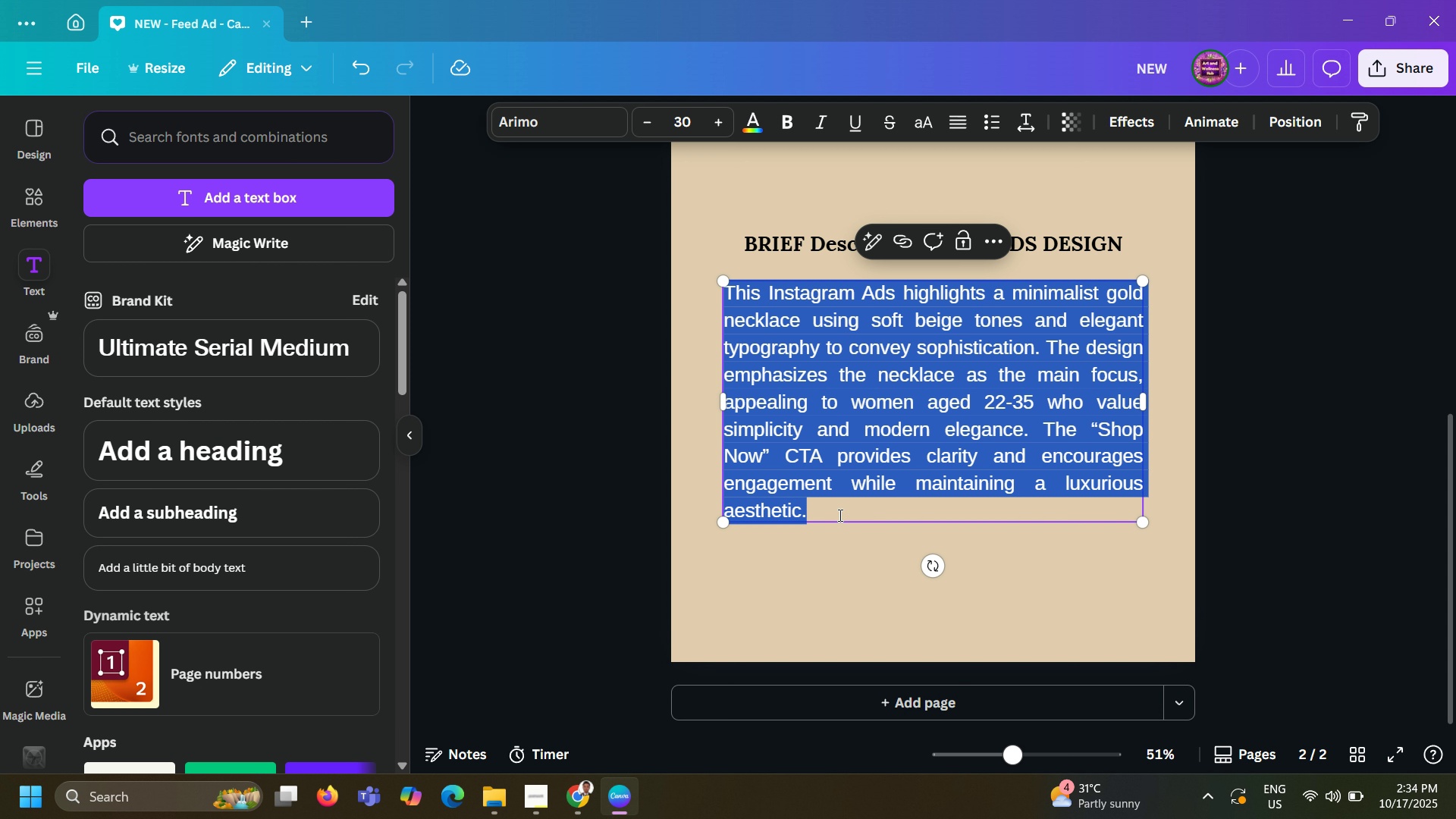 
triple_click([839, 515])
 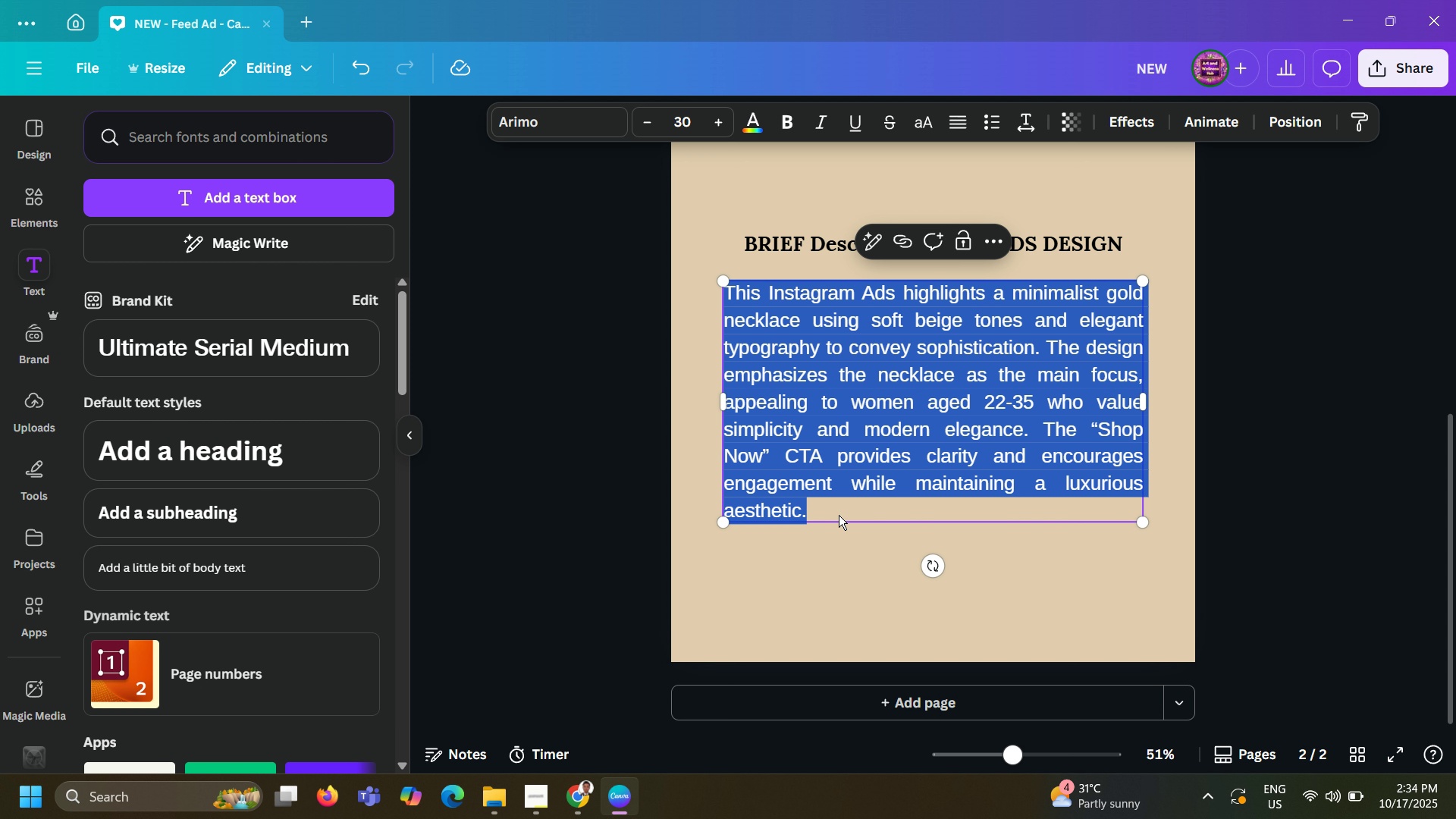 
triple_click([839, 515])
 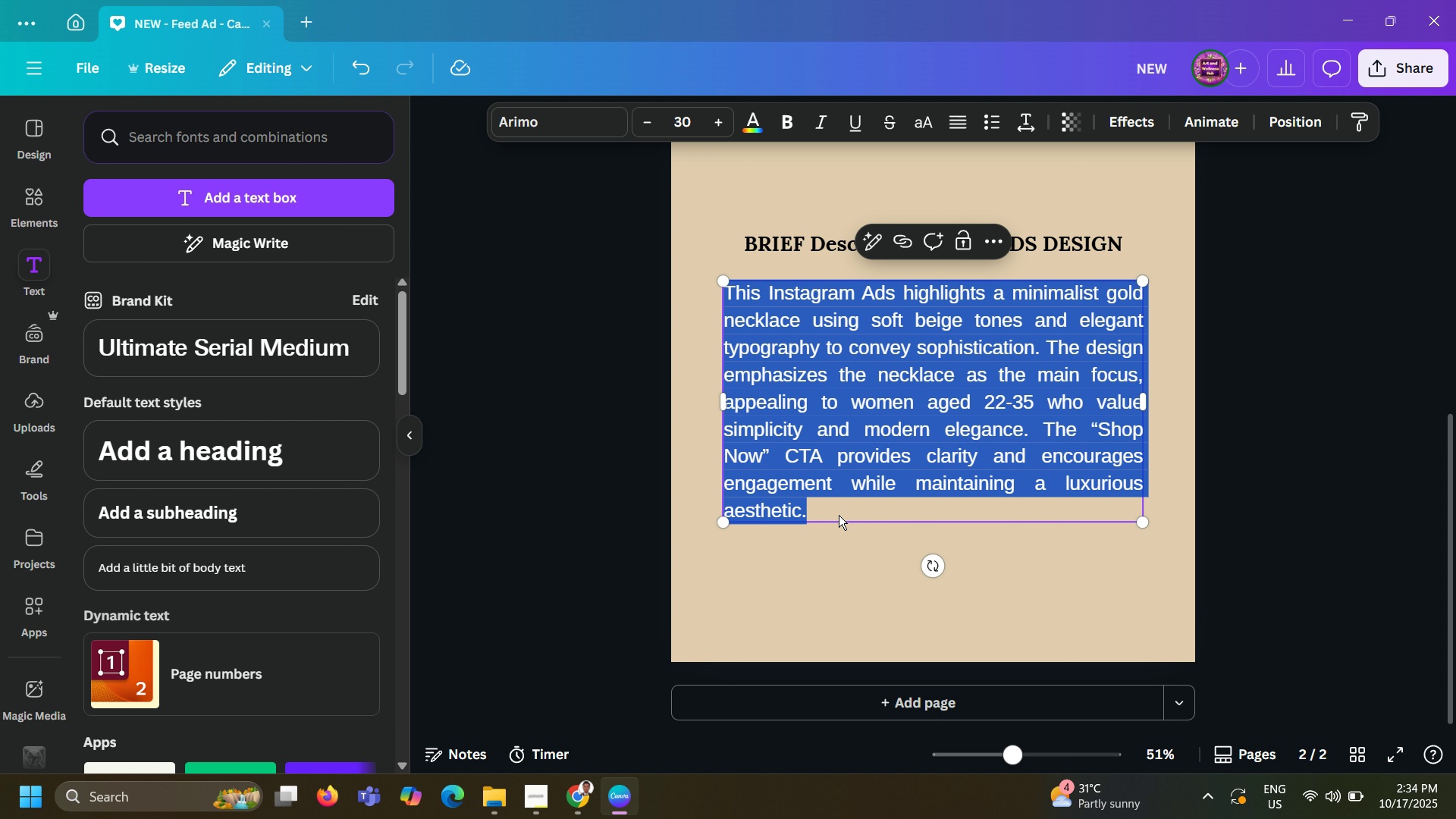 
triple_click([839, 515])
 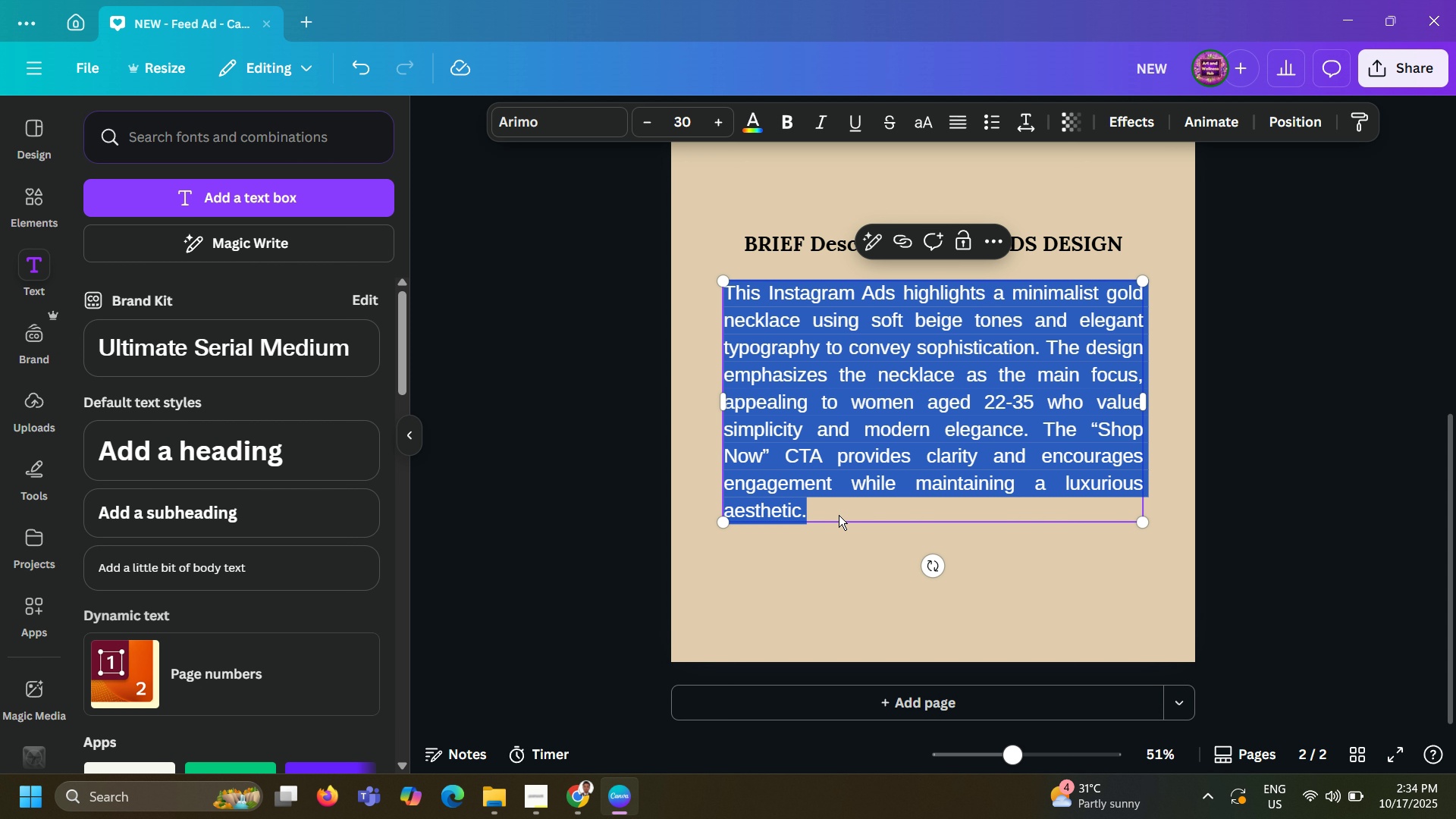 
triple_click([839, 515])
 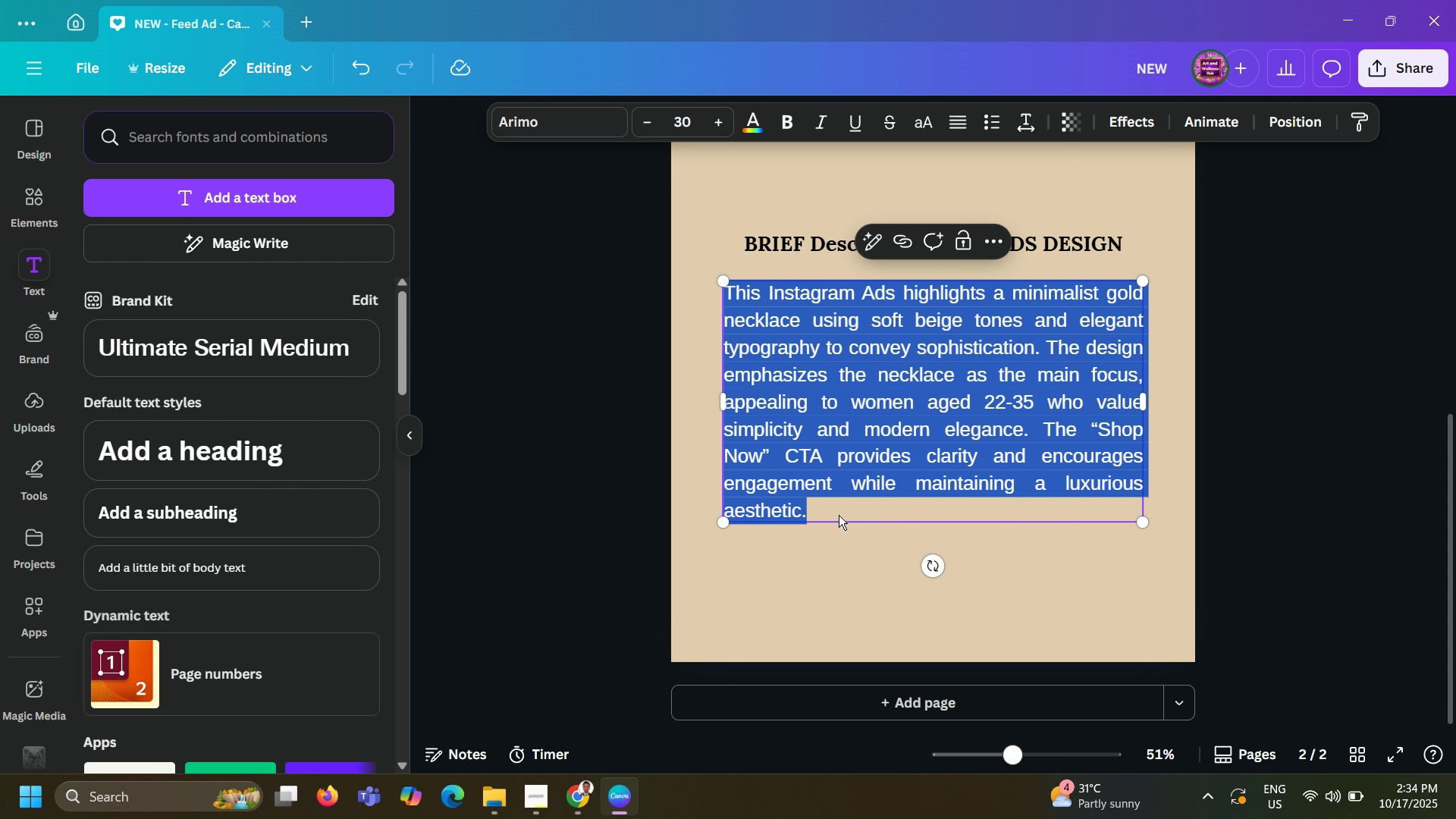 
key(Space)
 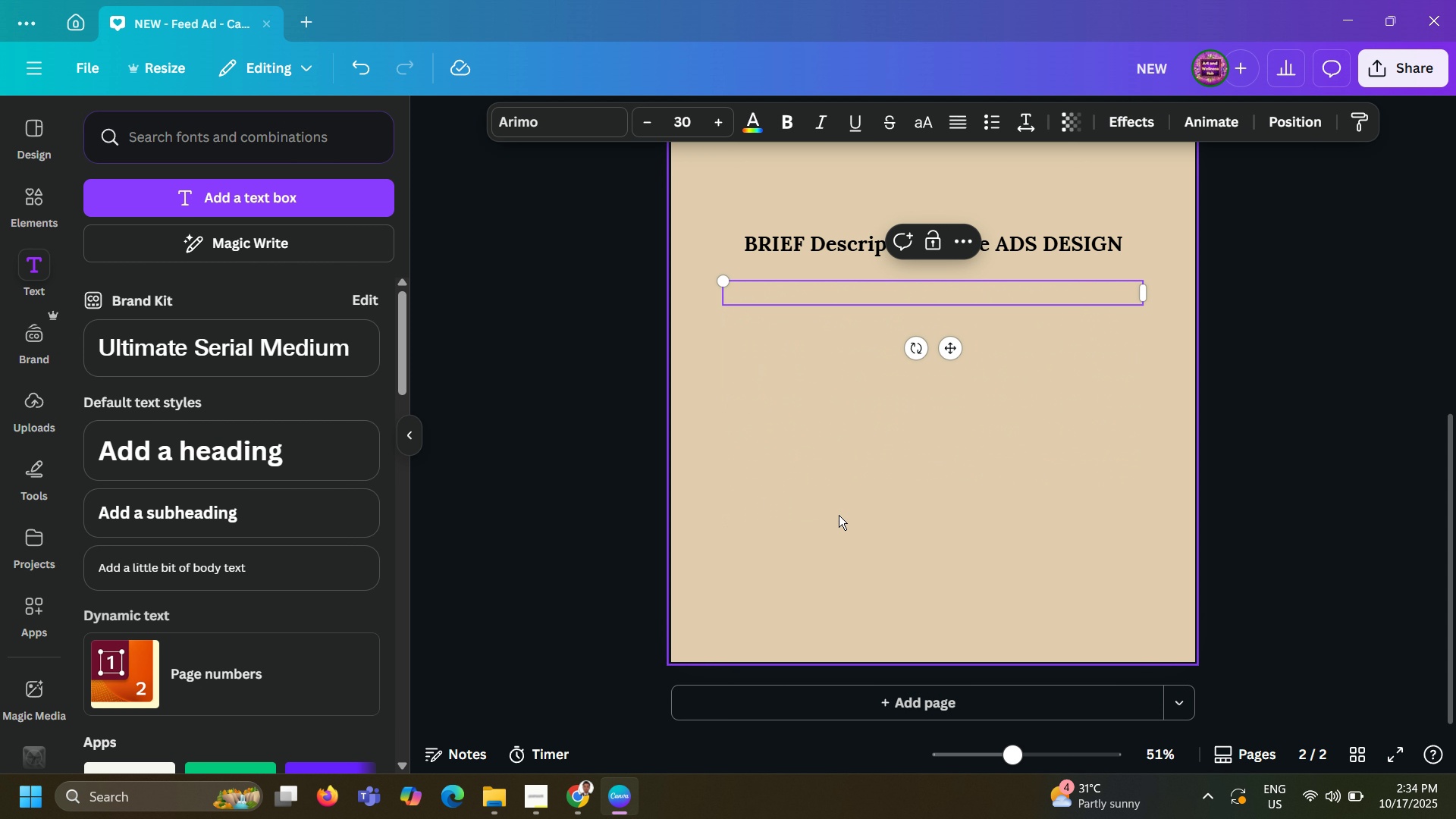 
triple_click([839, 515])
 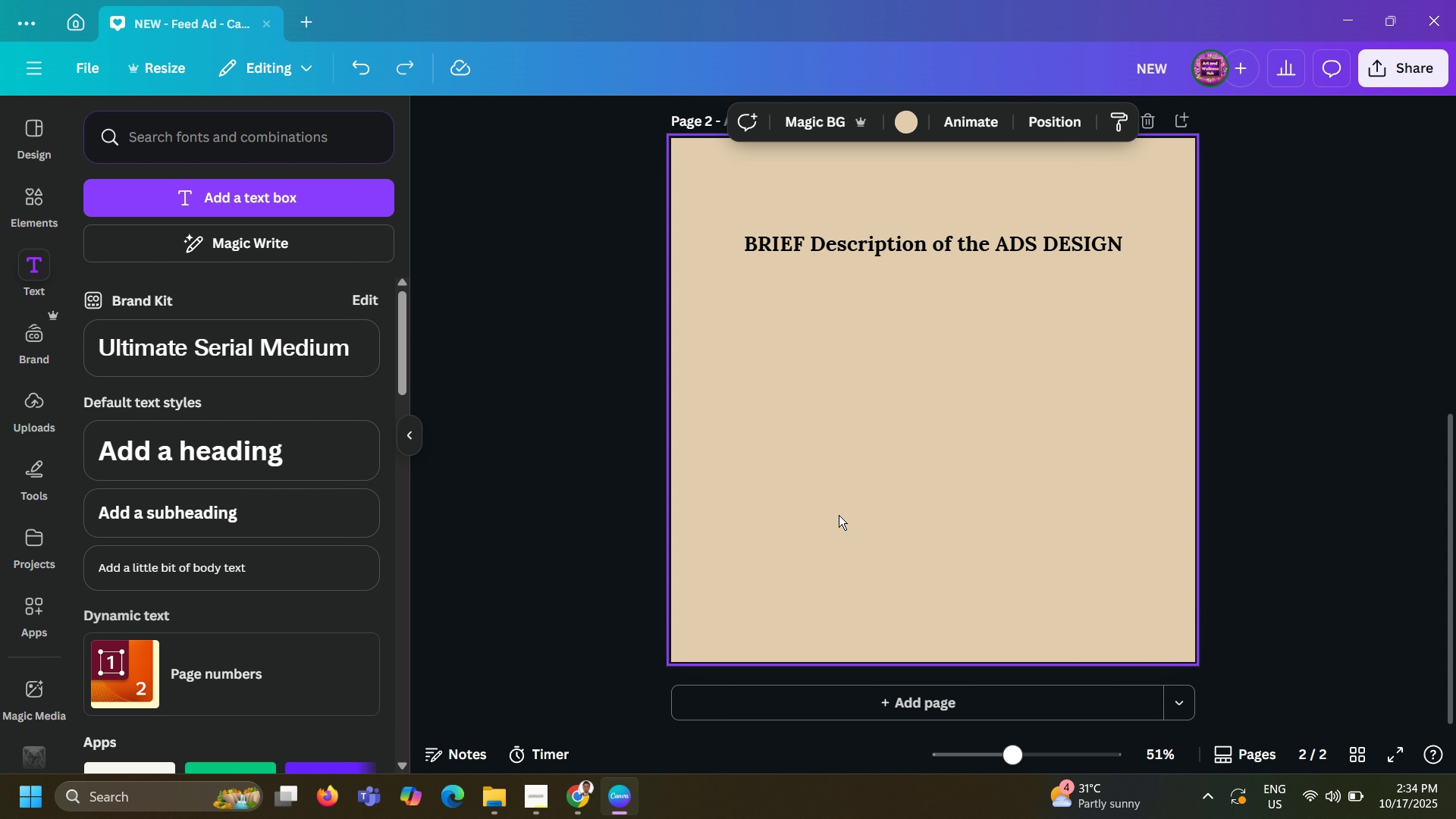 
key(Control+Z)
 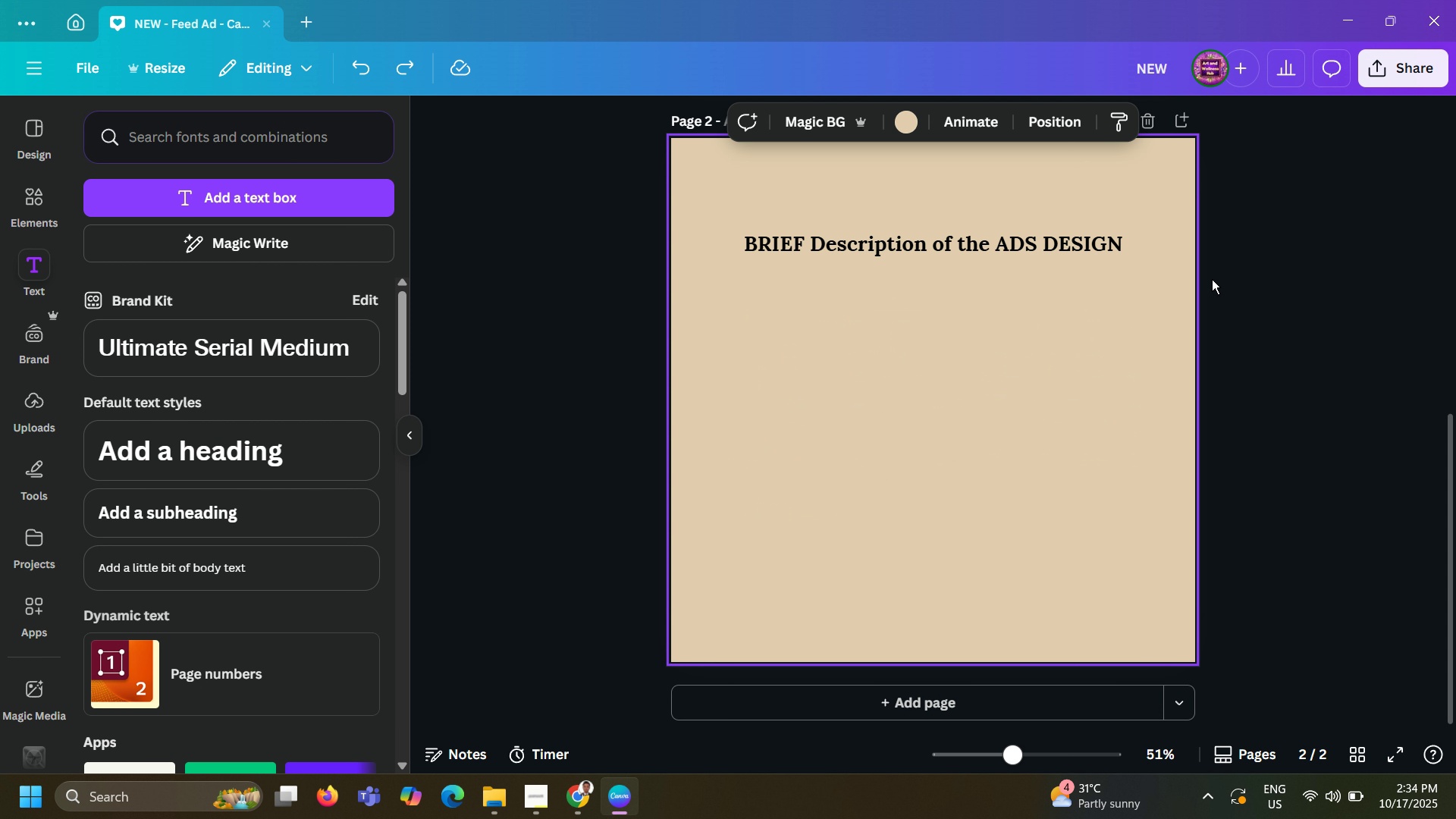 
left_click([1212, 279])
 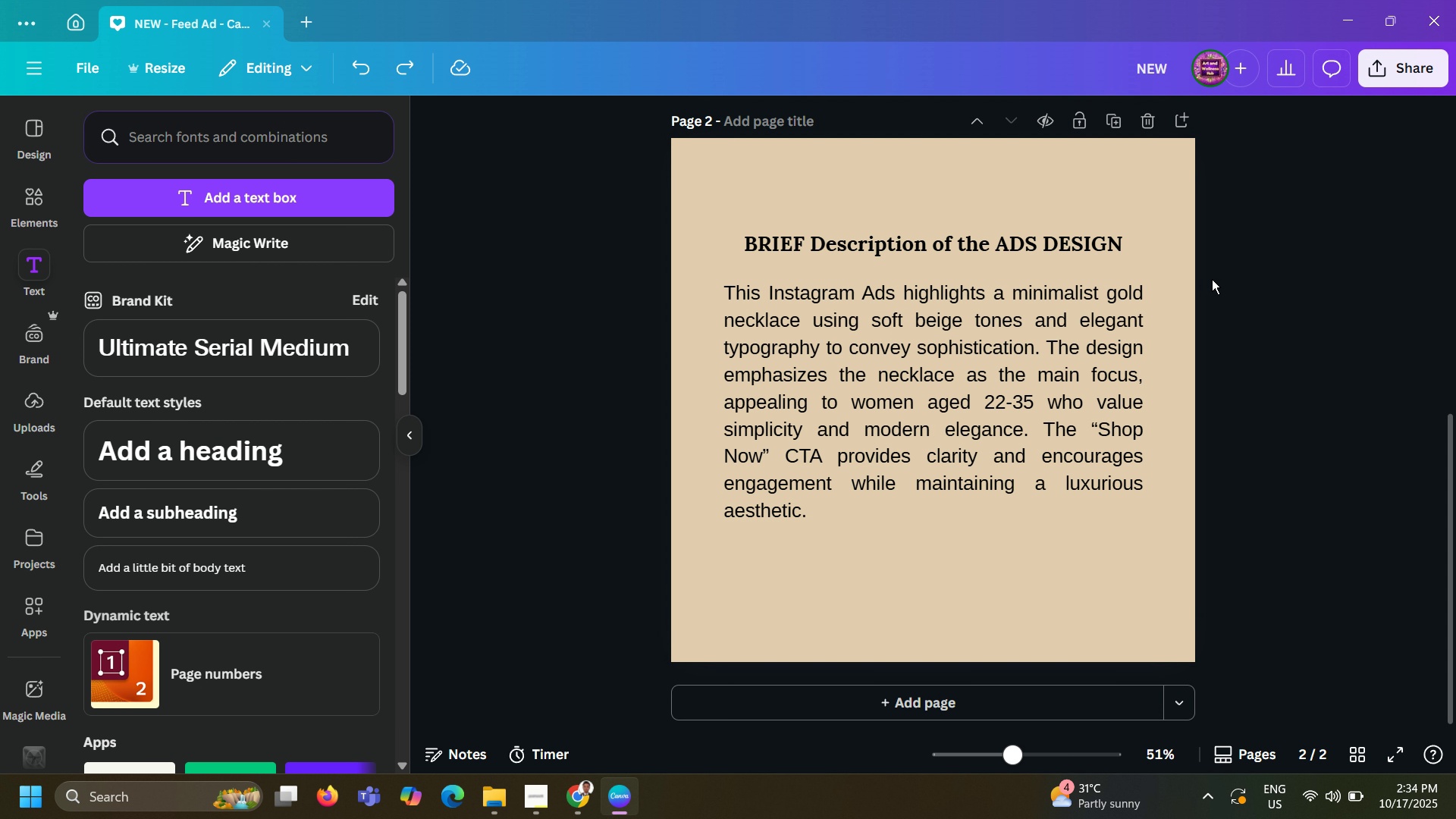 
key(Control+Z)
 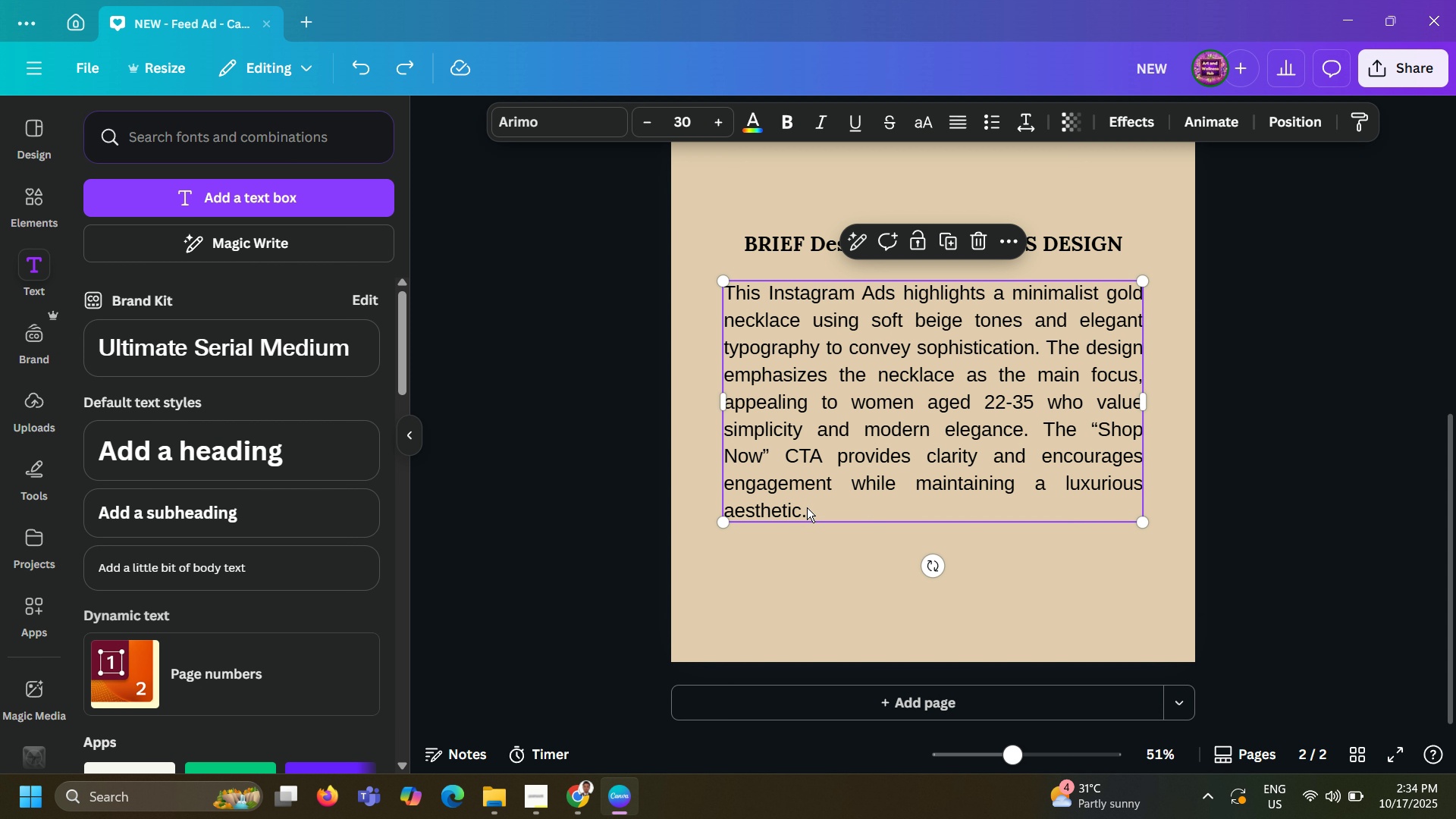 
double_click([846, 503])
 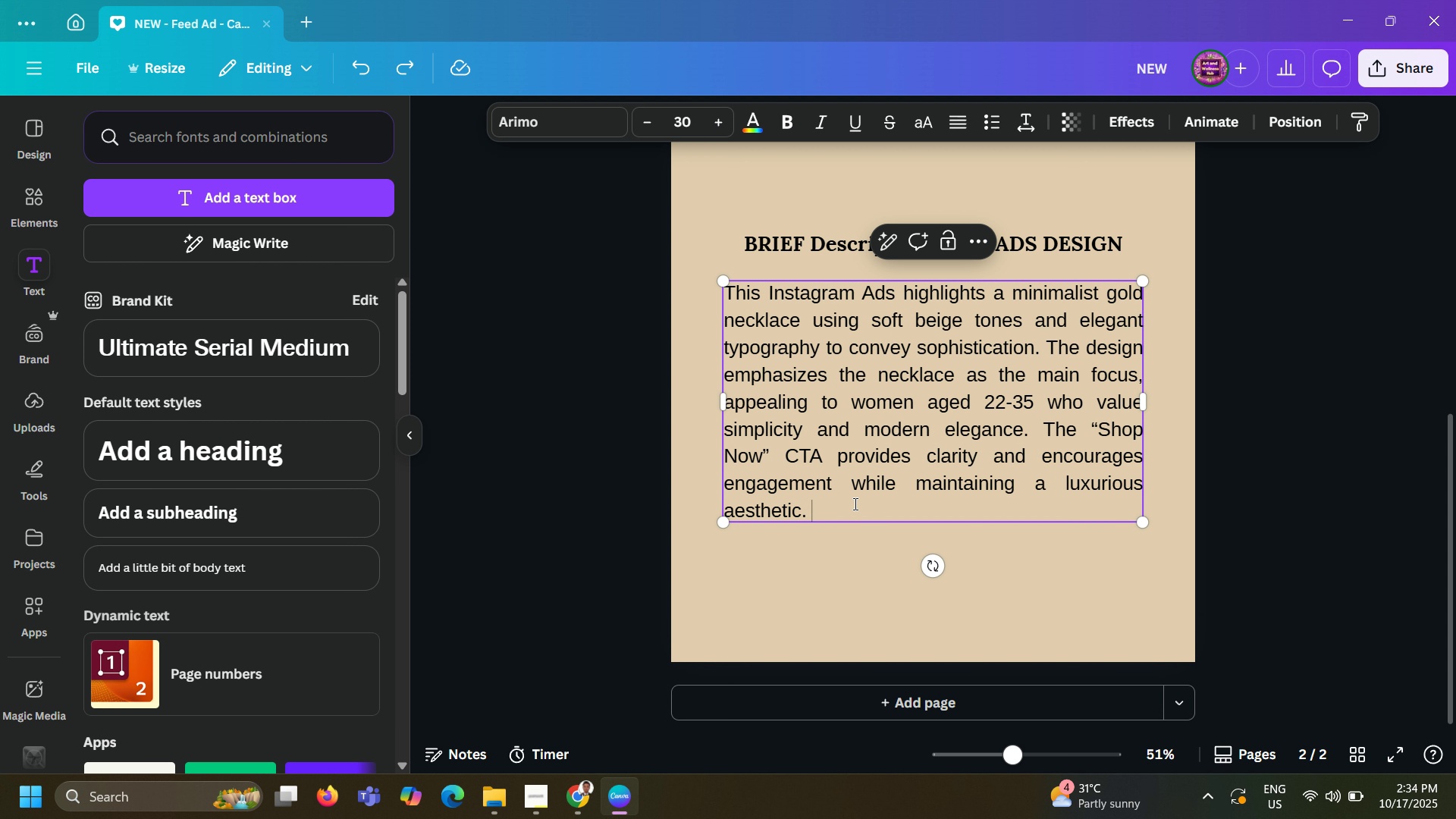 
type( Discover the )
 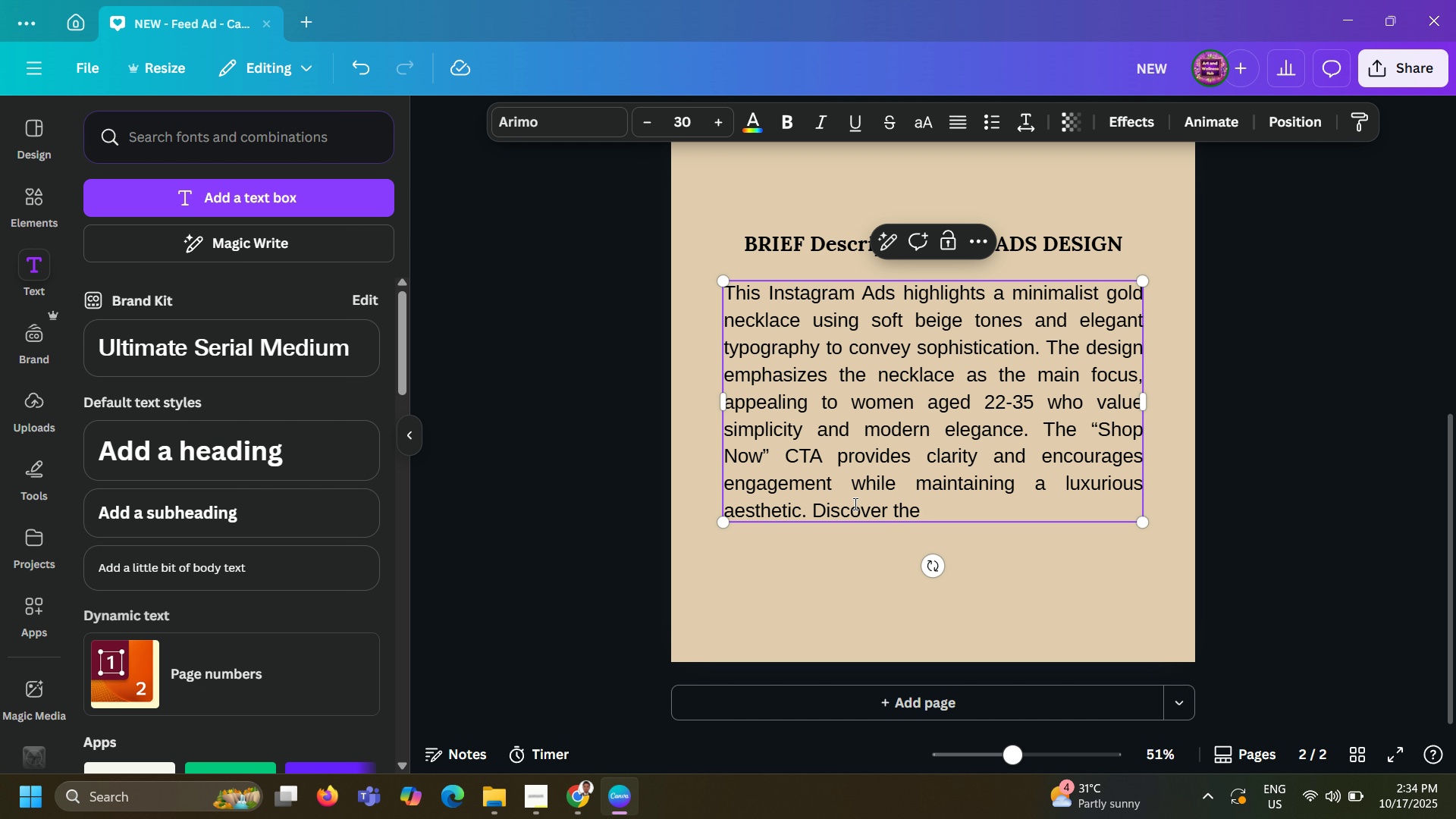 
wait(7.47)
 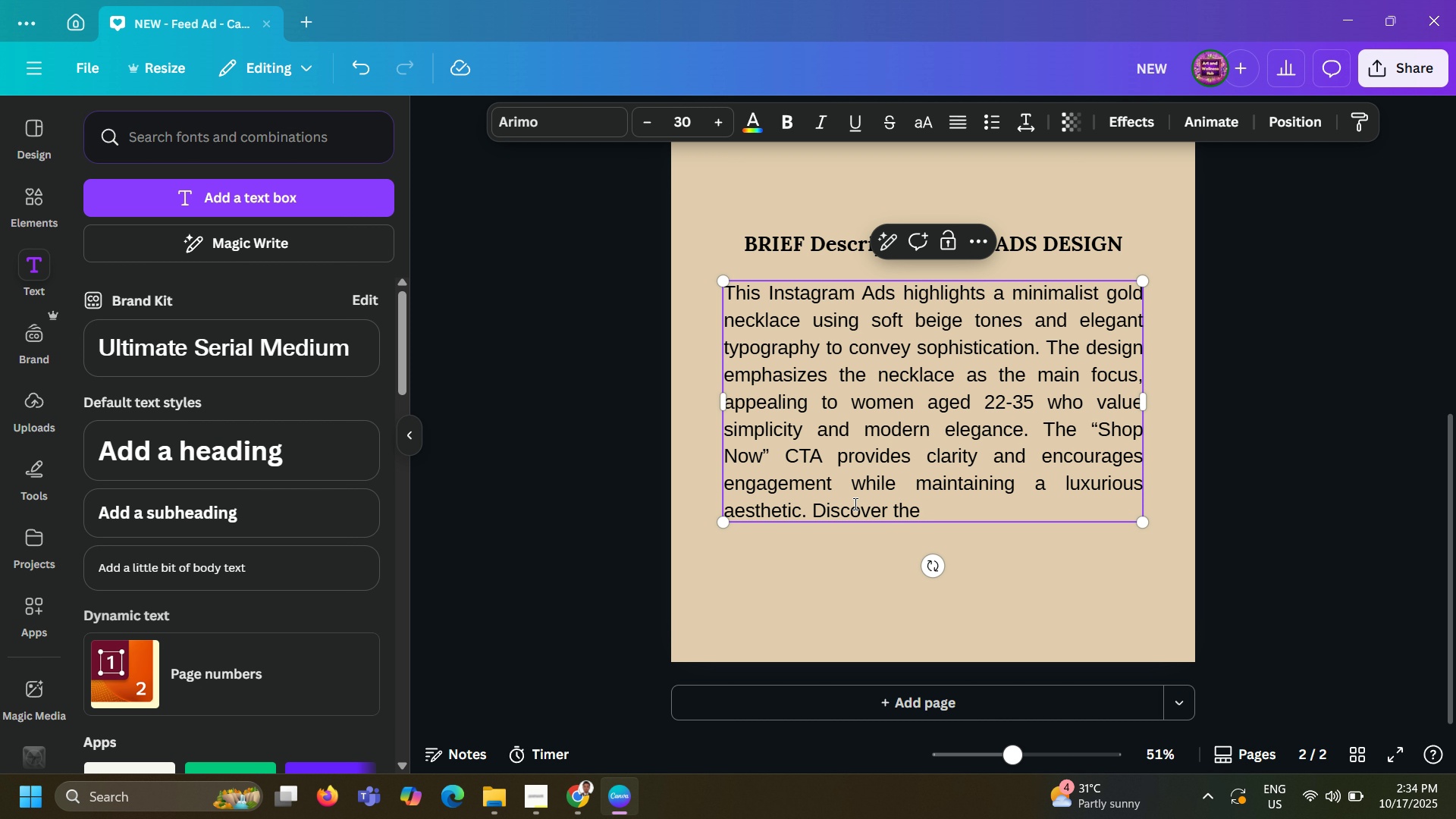 
key(Backspace)
key(Backspace)
key(Backspace)
key(Backspace)
type(effortless beauty )
 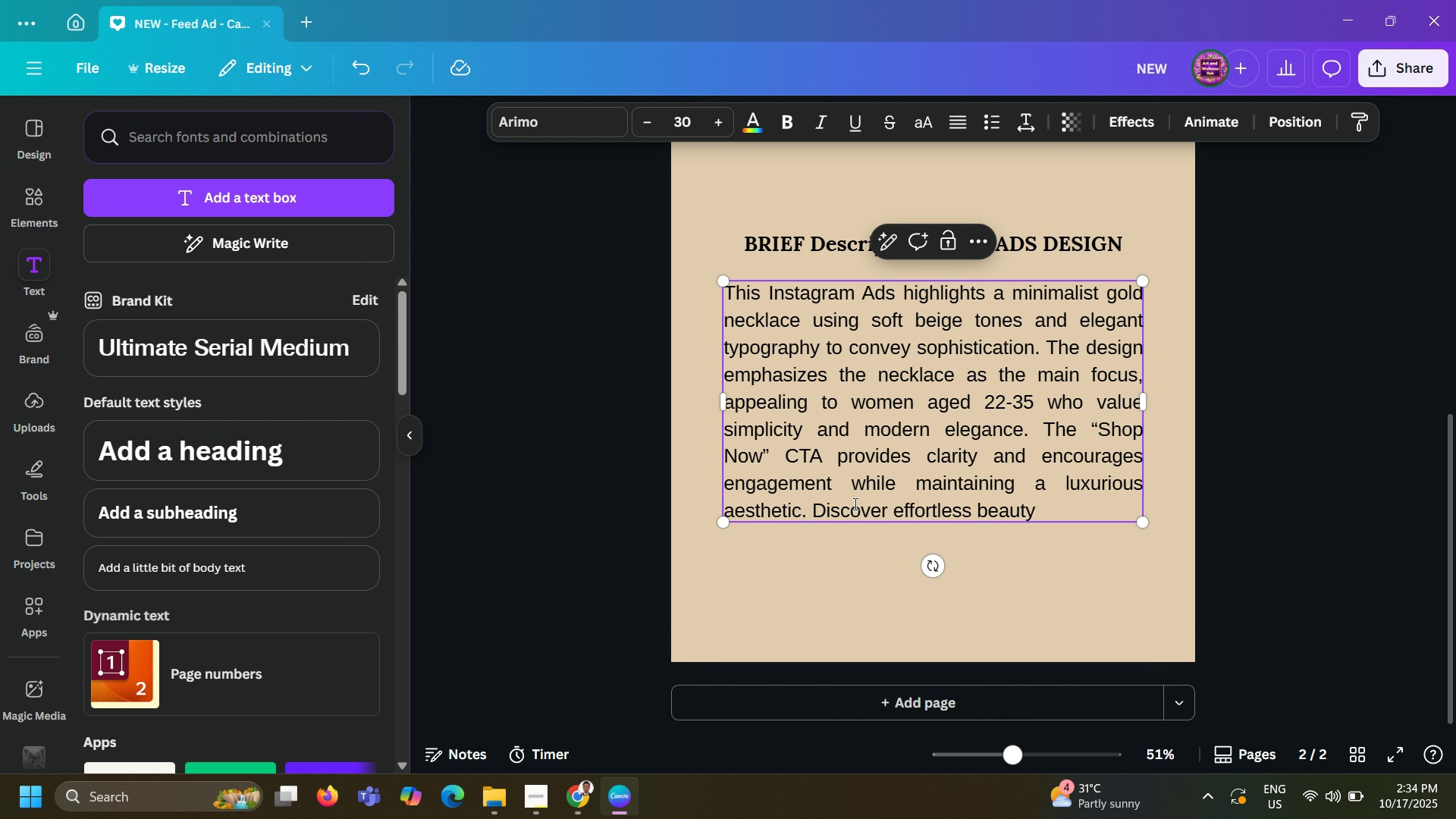 
type(in simplicity.)
 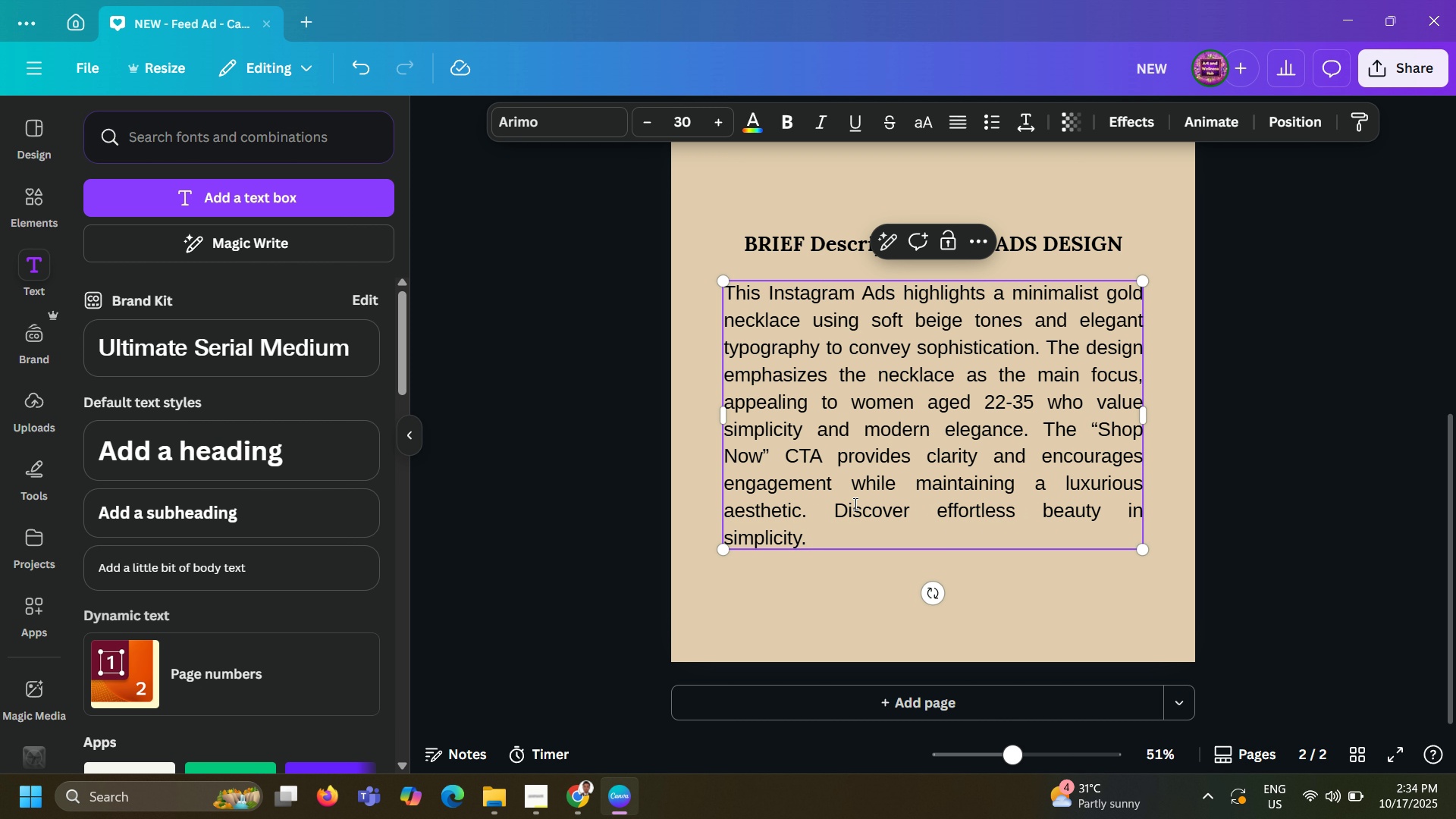 
type( Shop the new minimalist necklace)
 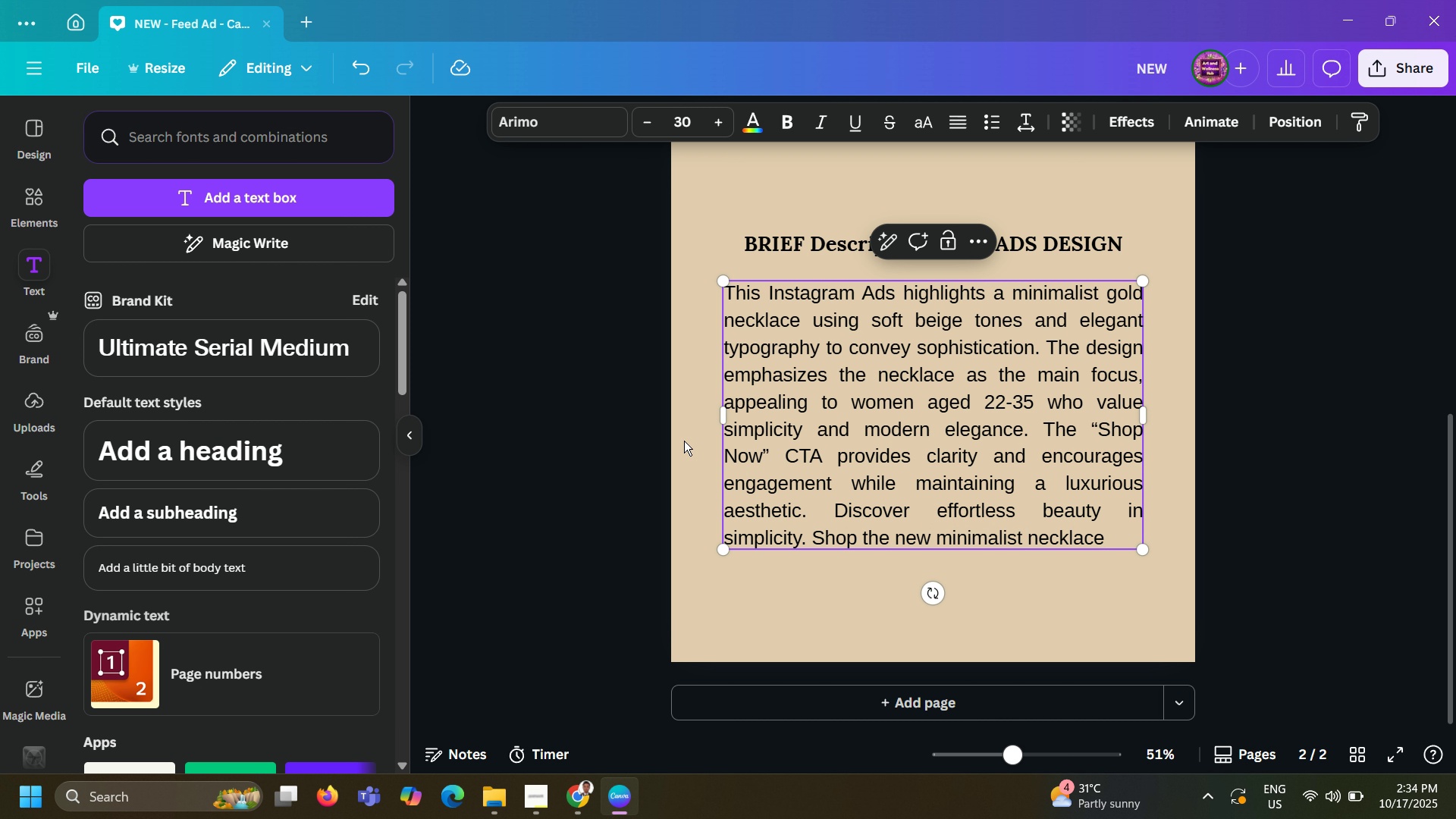 
scroll: coordinate [682, 439], scroll_direction: up, amount: 15.0
 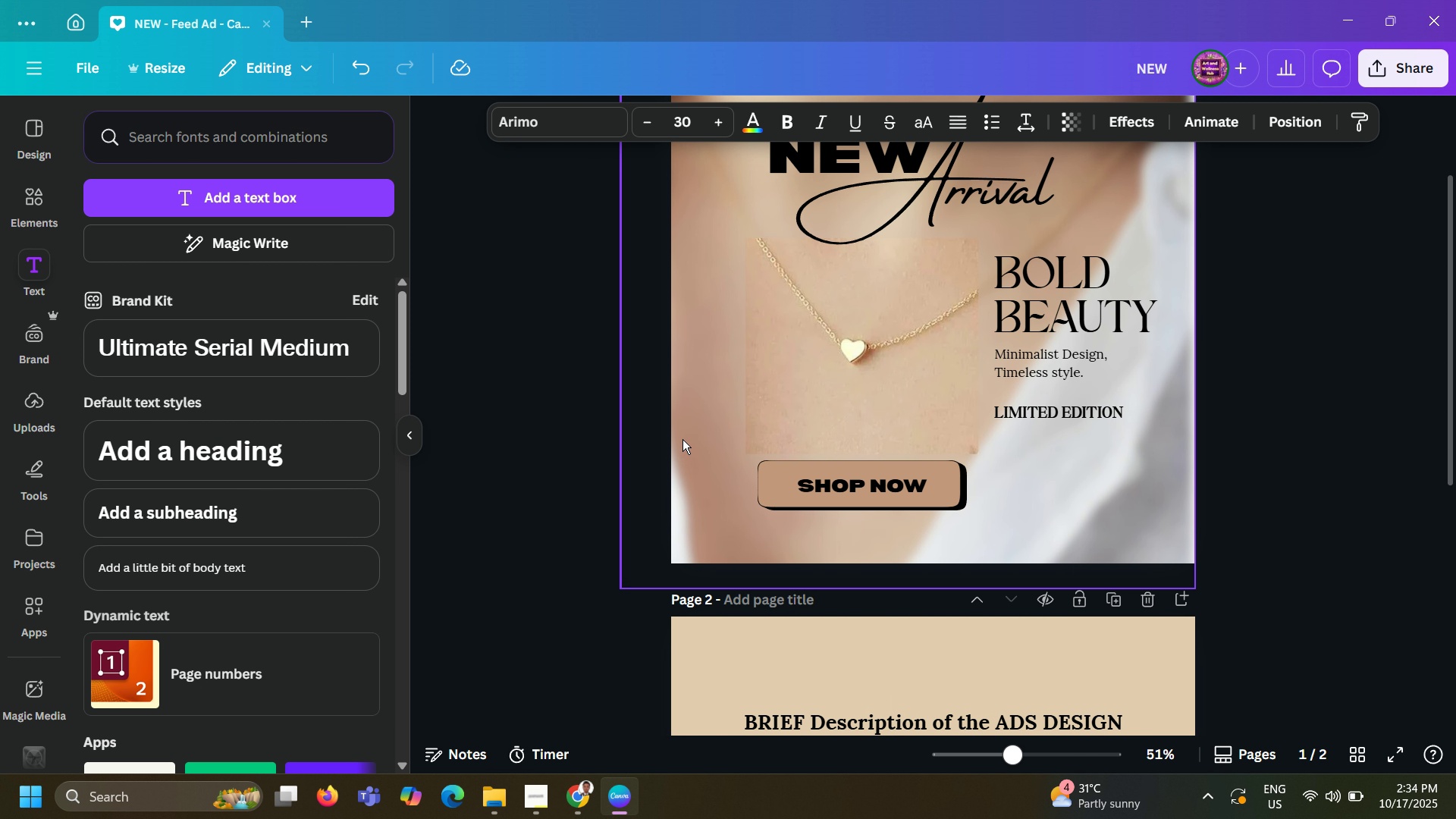 
scroll: coordinate [682, 439], scroll_direction: down, amount: 14.0
 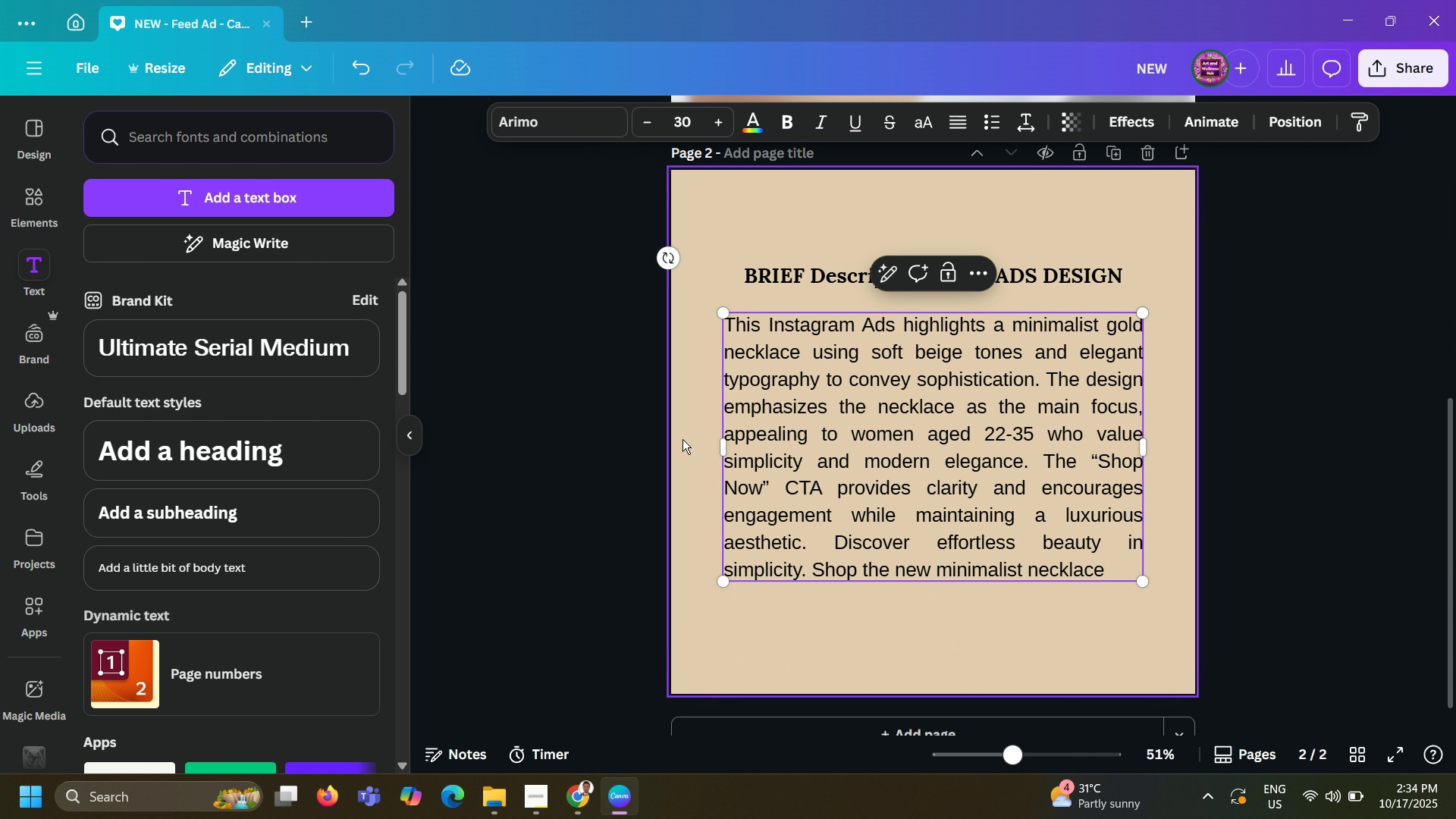 
hold_key(key=ArrowLeft, duration=0.84)
 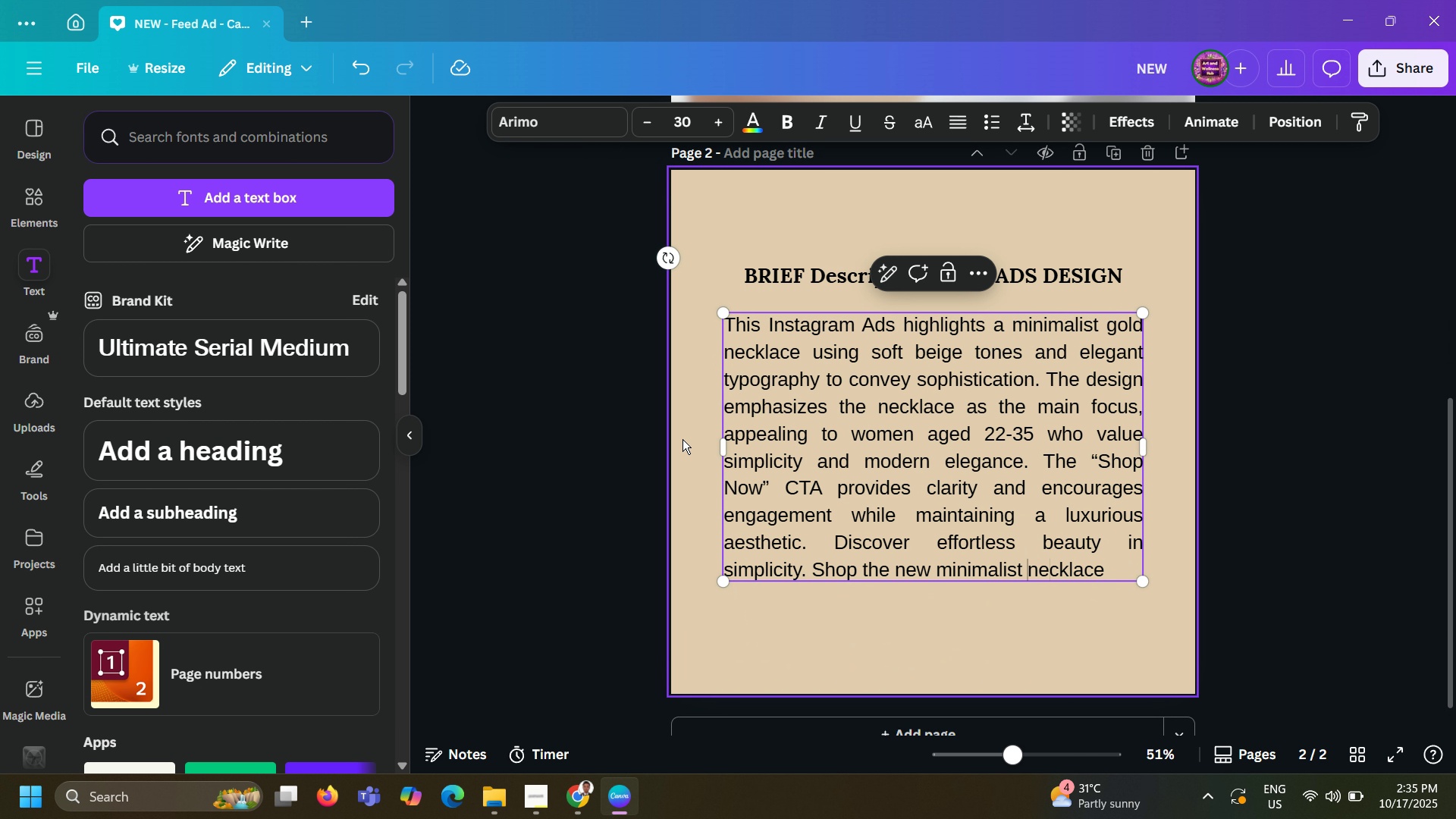 
key(ArrowLeft)
 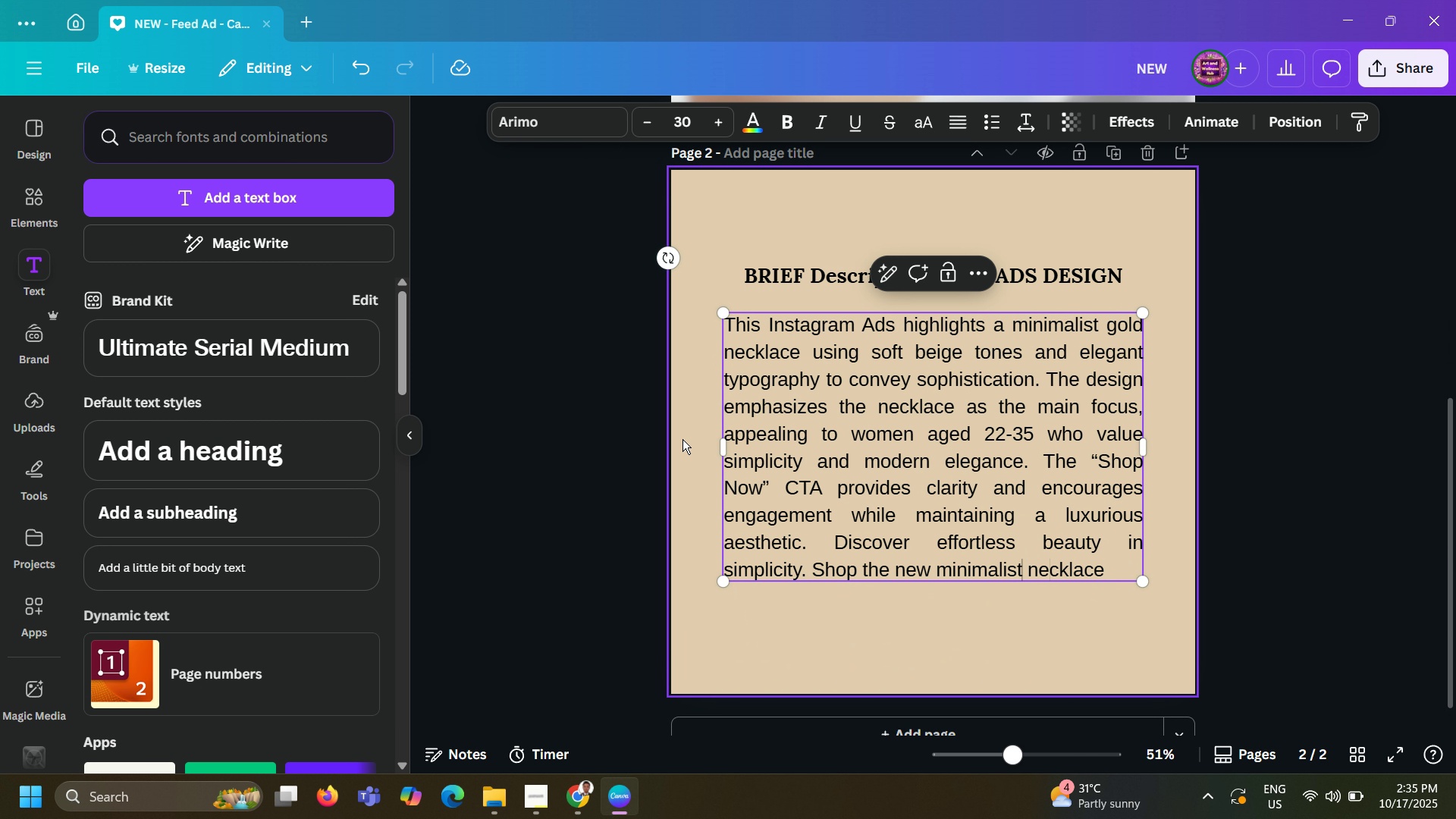 
key(ArrowLeft)
 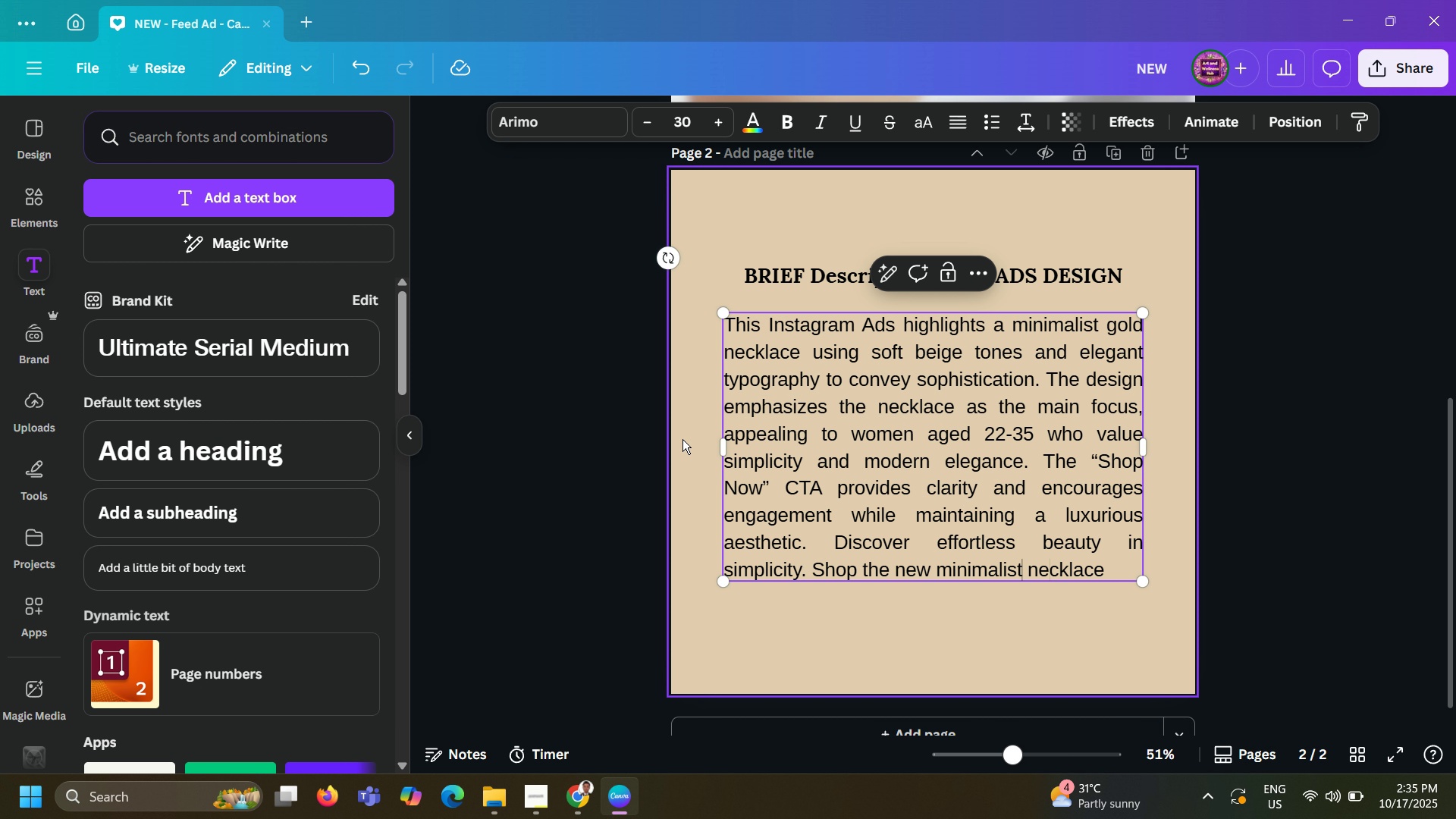 
key(ArrowLeft)
 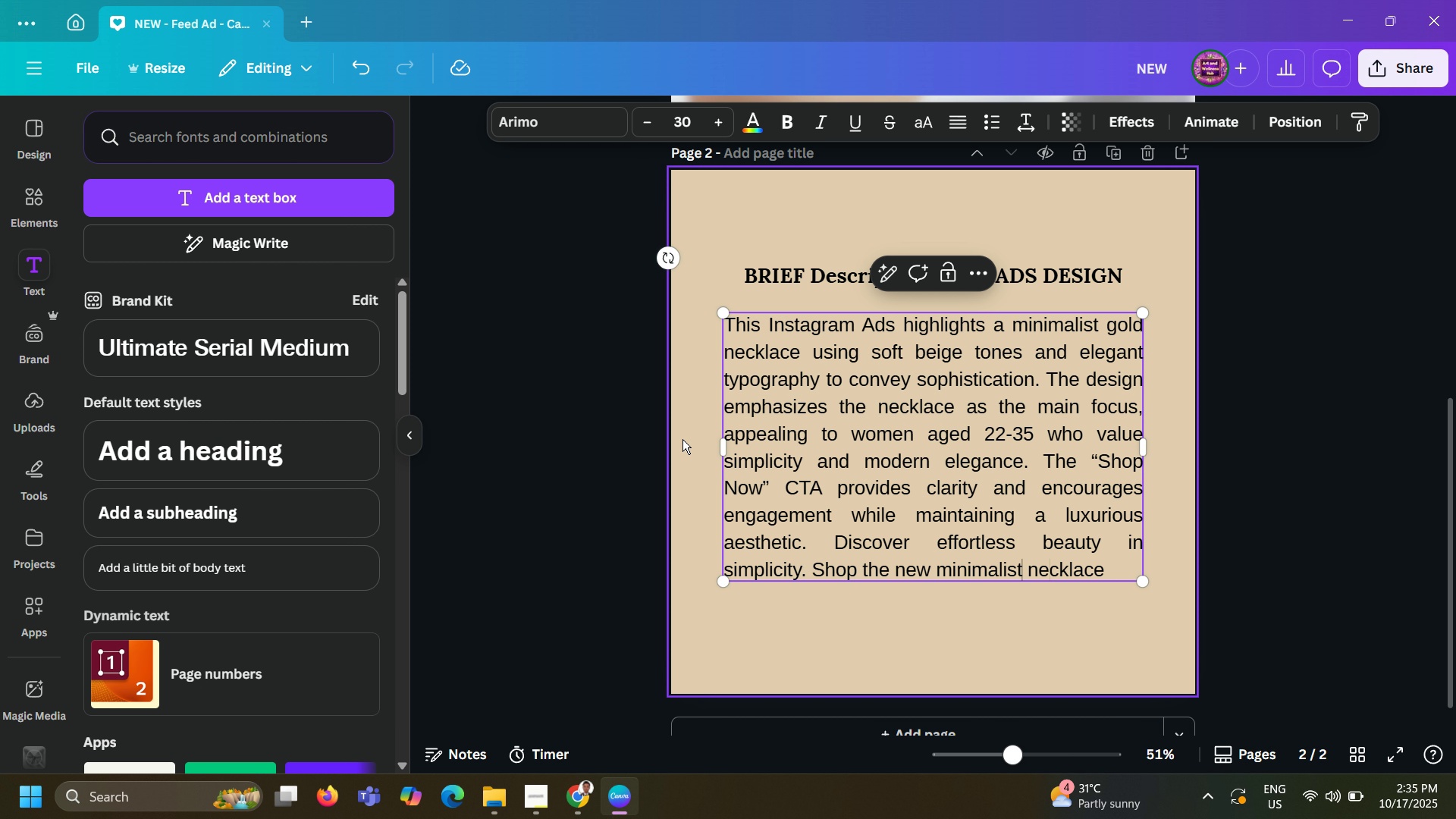 
key(ArrowRight)
 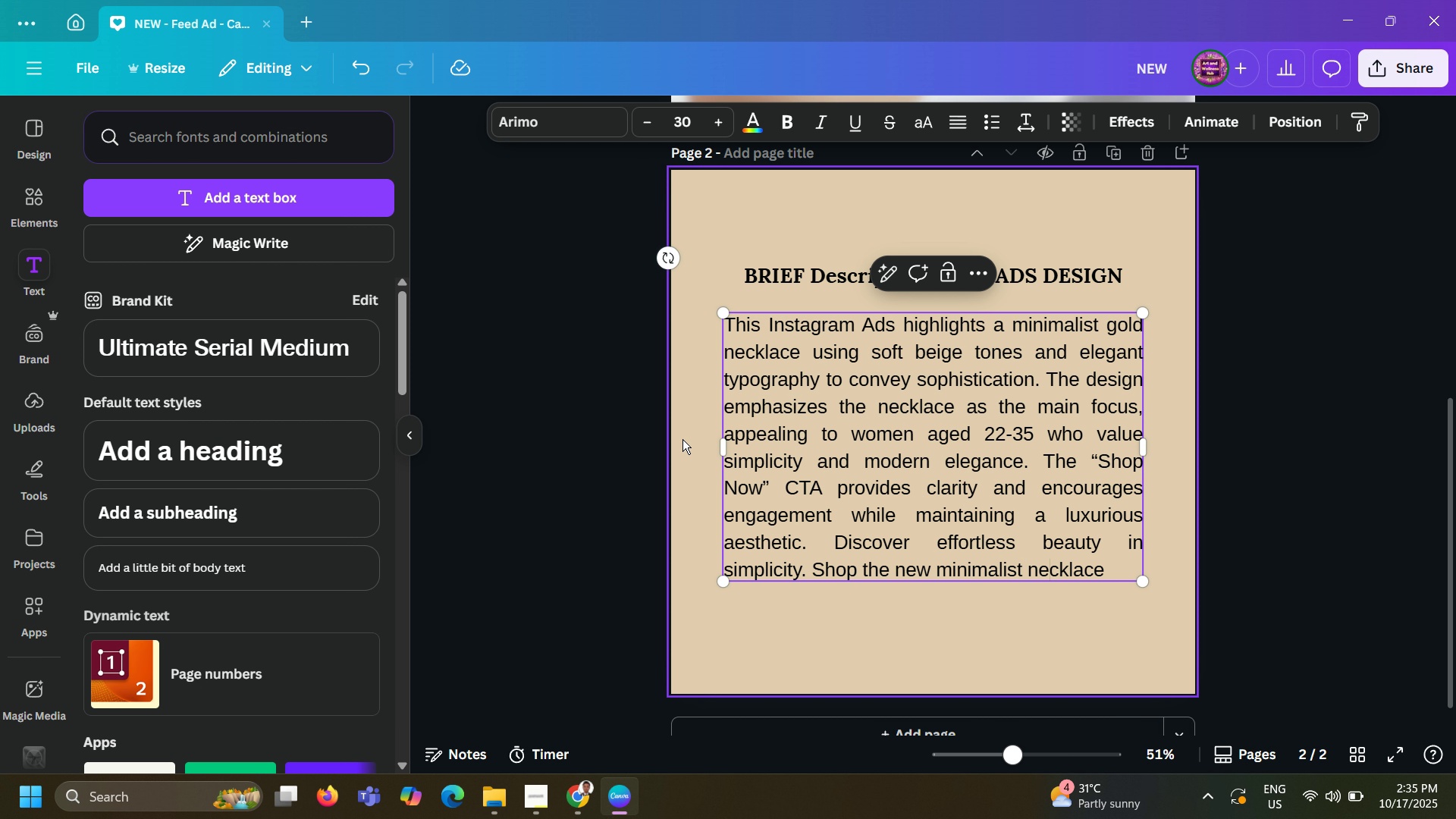 
hold_key(key=ShiftLeft, duration=0.34)
 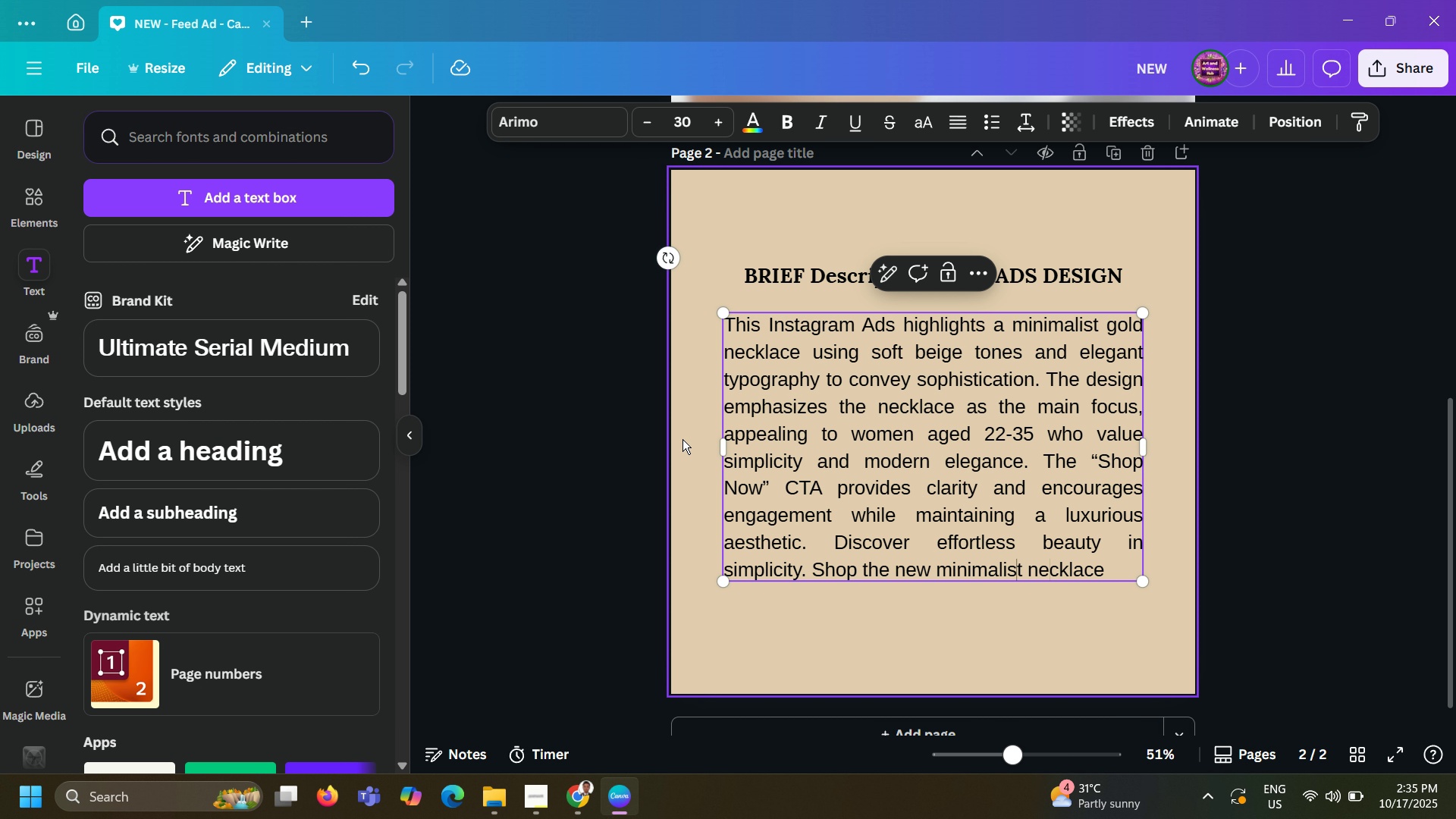 
hold_key(key=ArrowLeft, duration=0.89)
 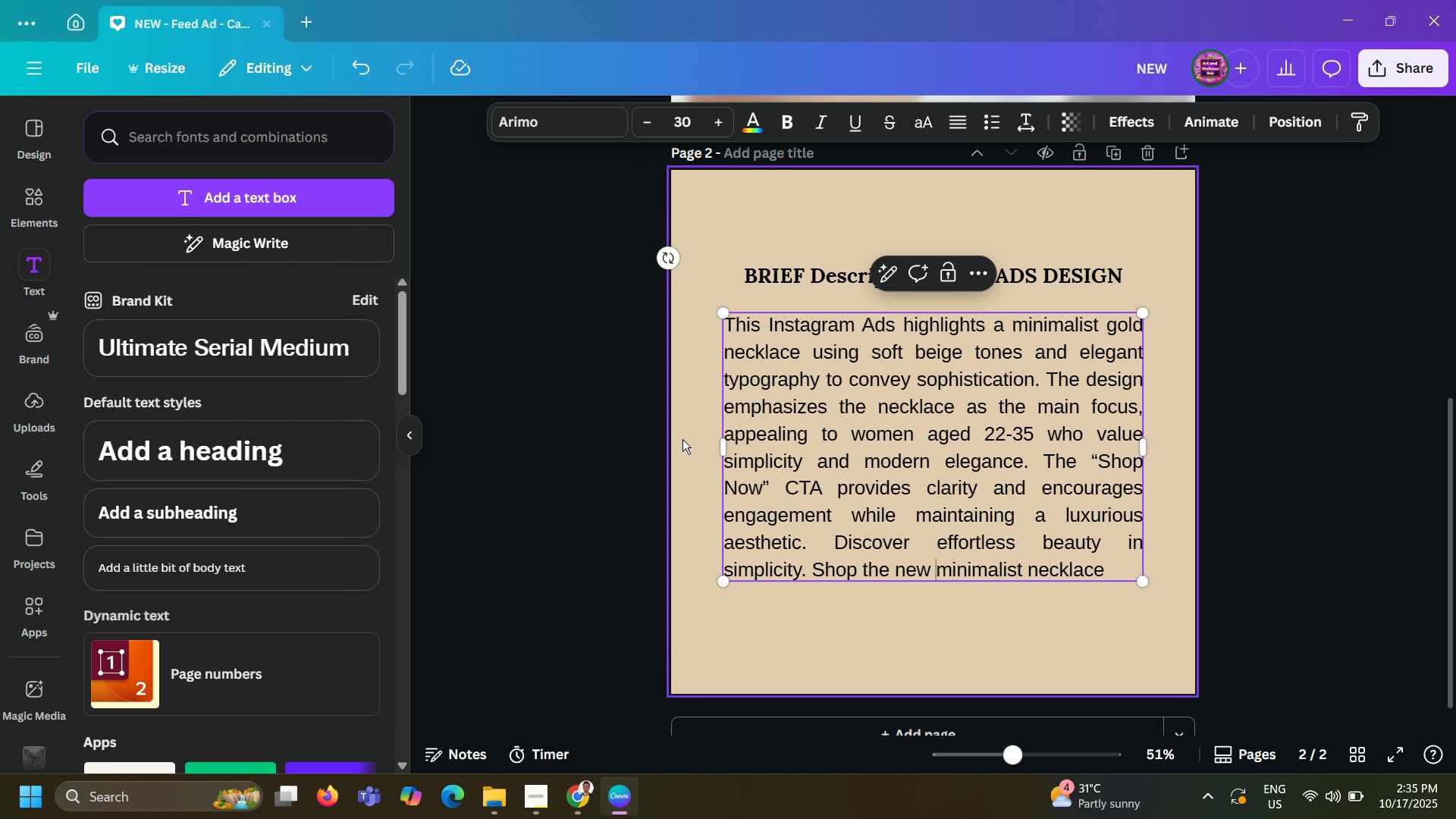 
key(ArrowLeft)
 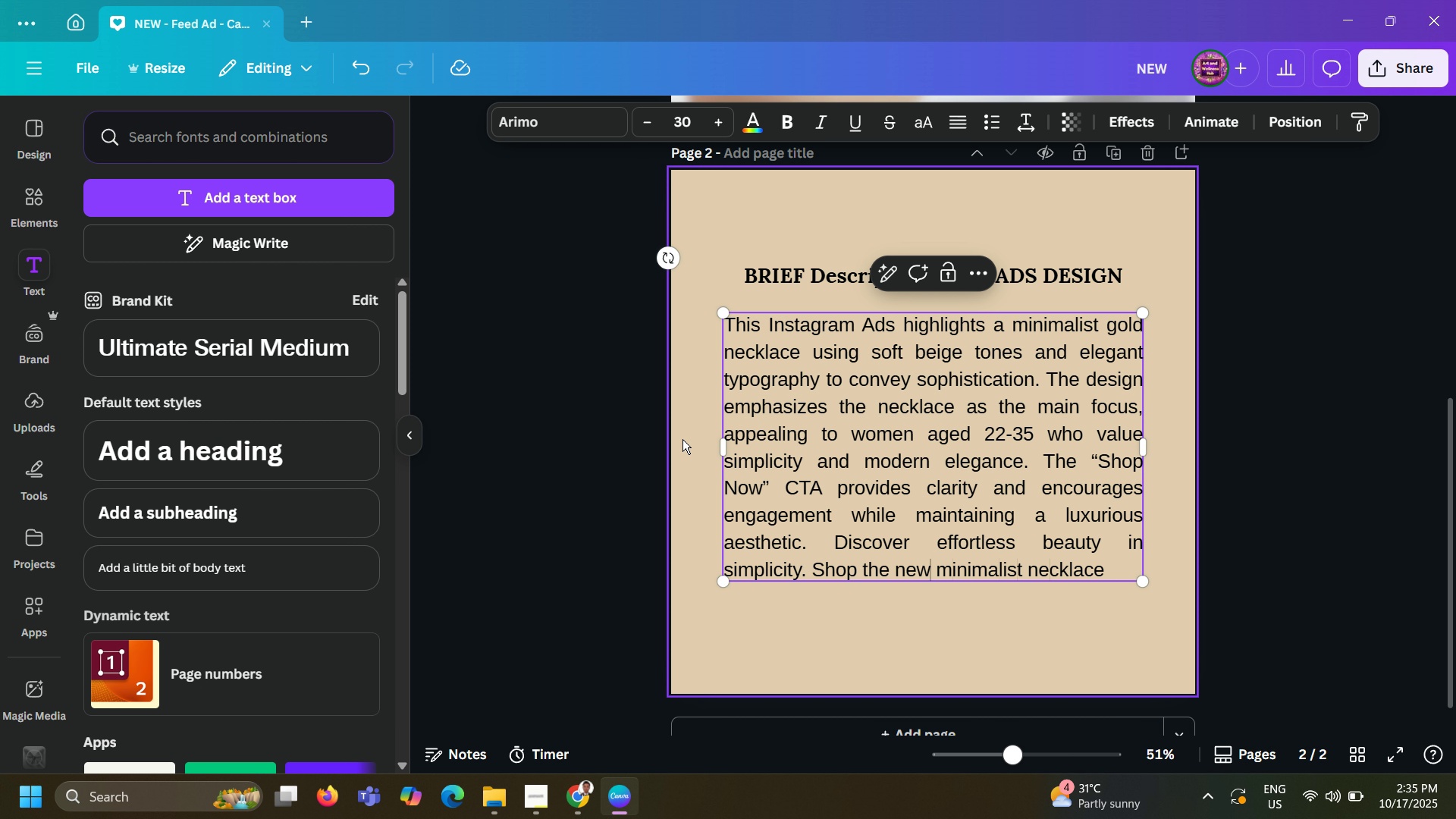 
key(ArrowLeft)
 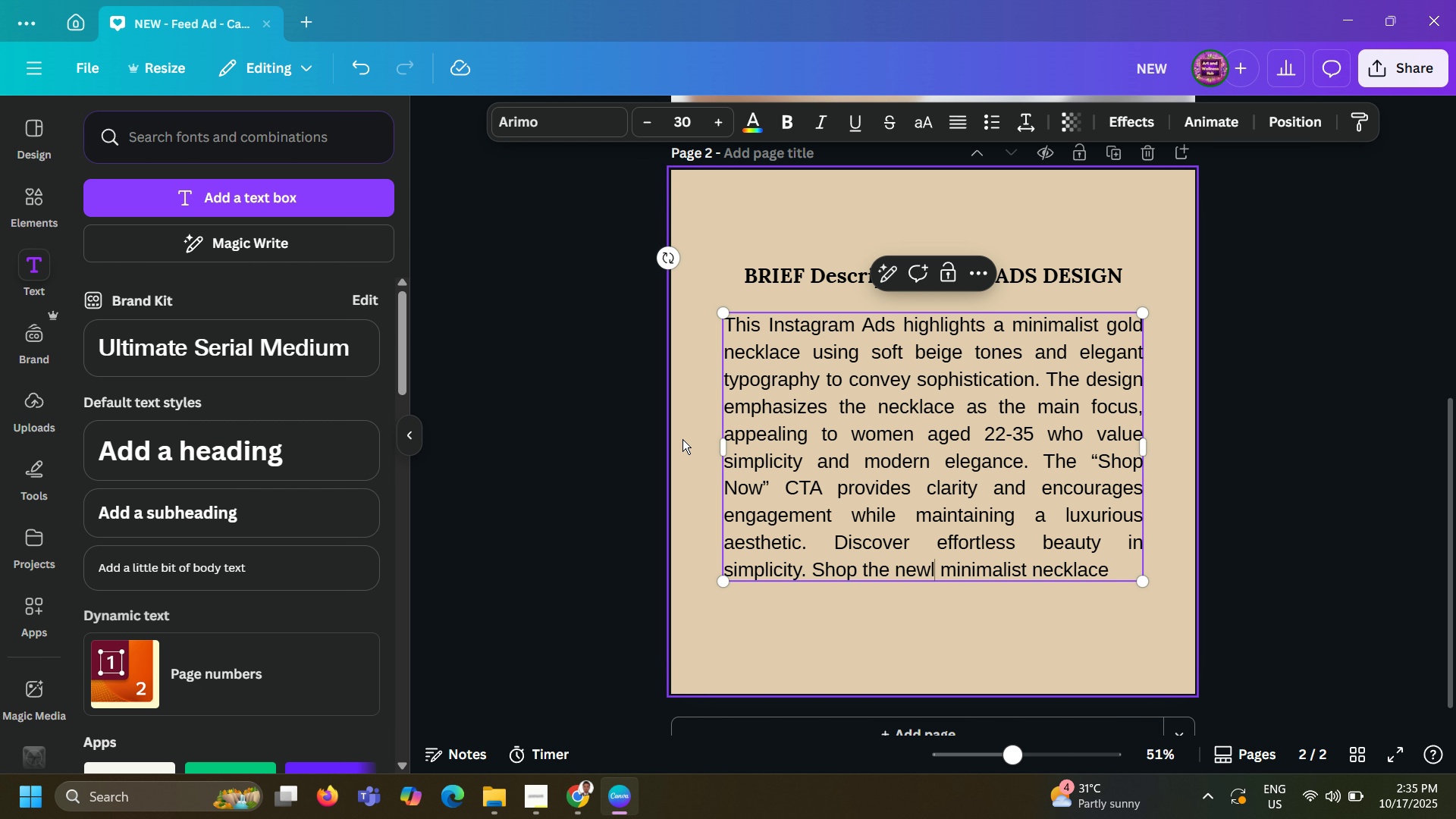 
type(ly arrival )
key(Backspace)
 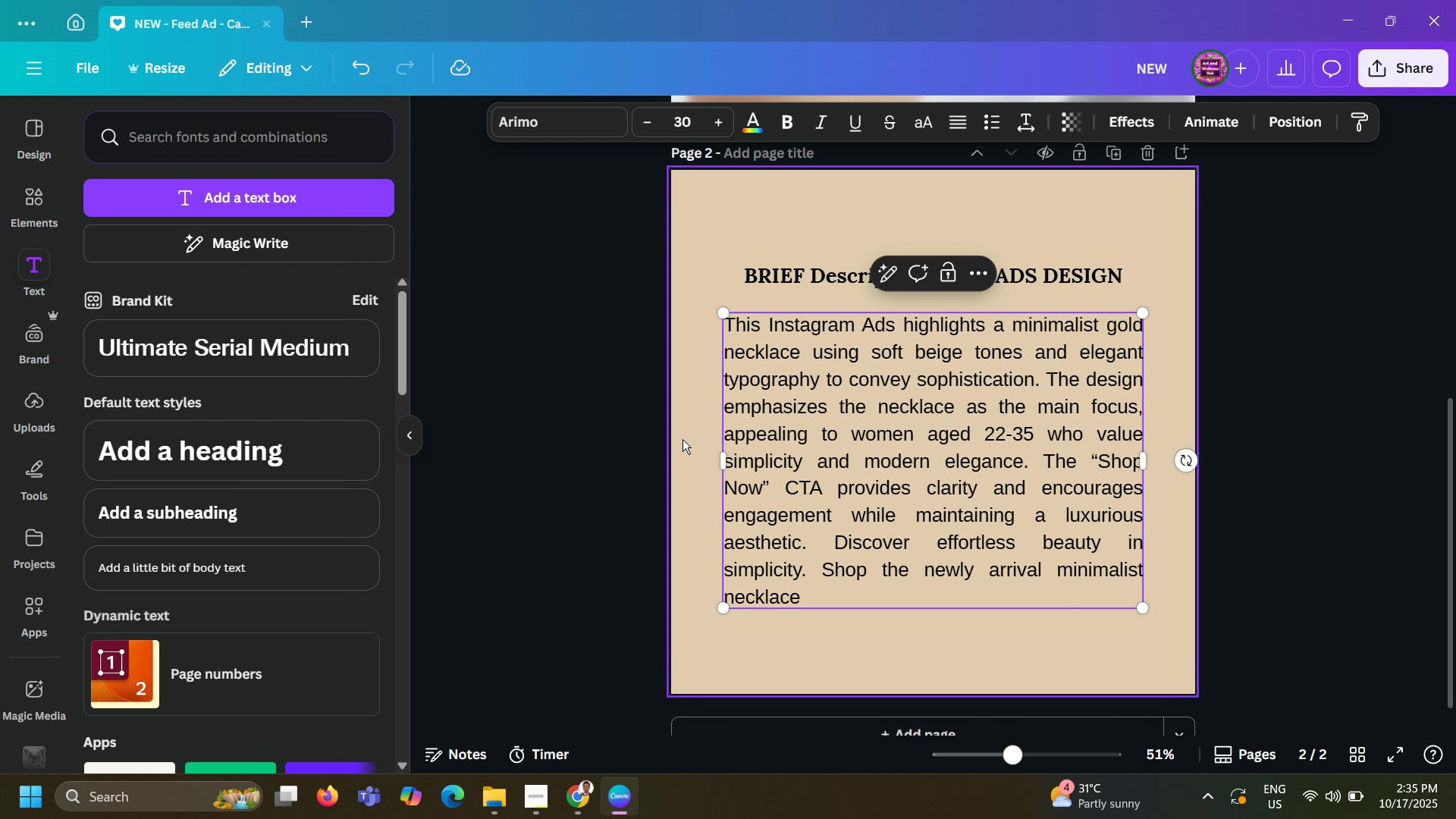 
key(ArrowDown)
 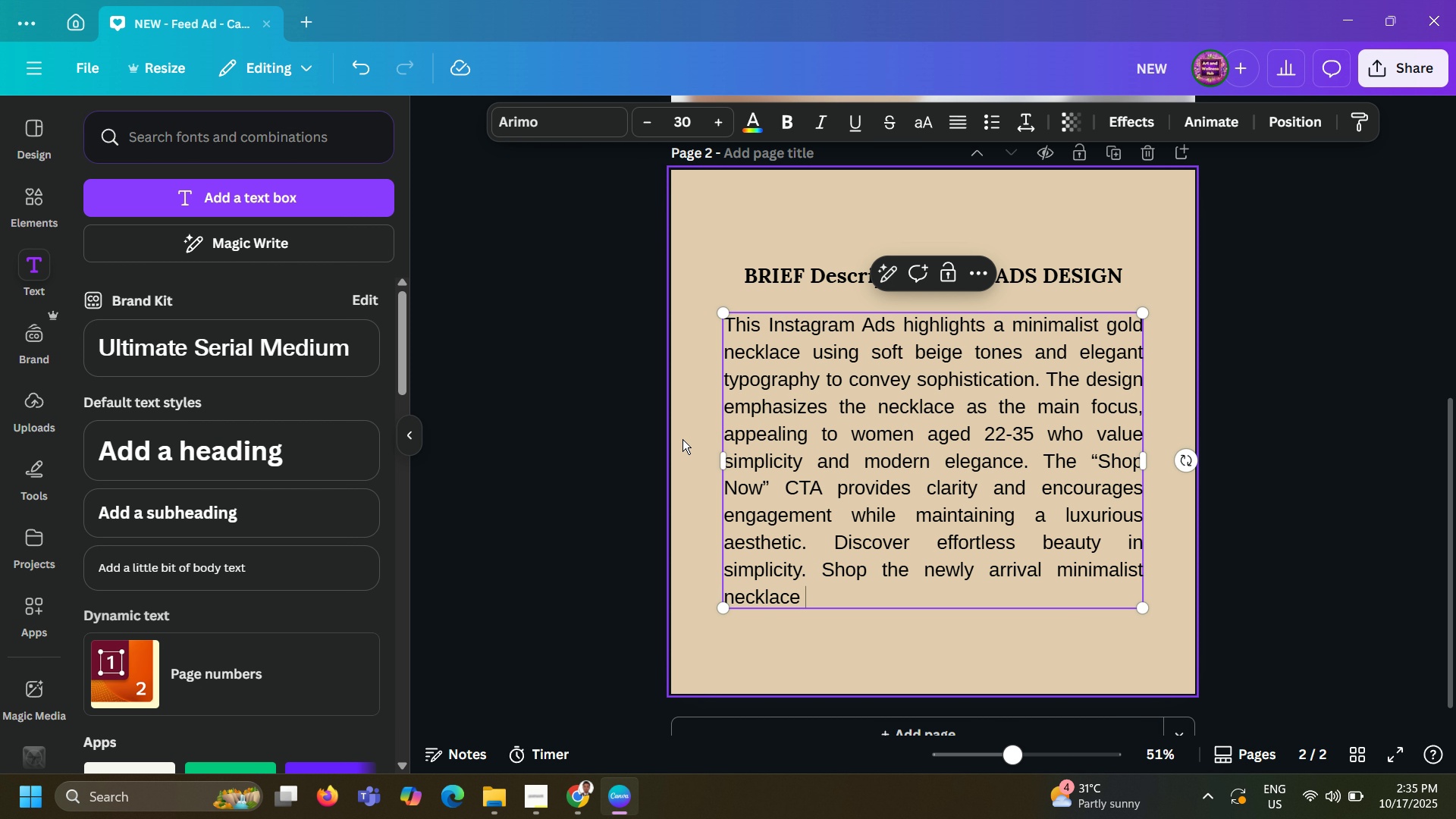 
type( today!)
 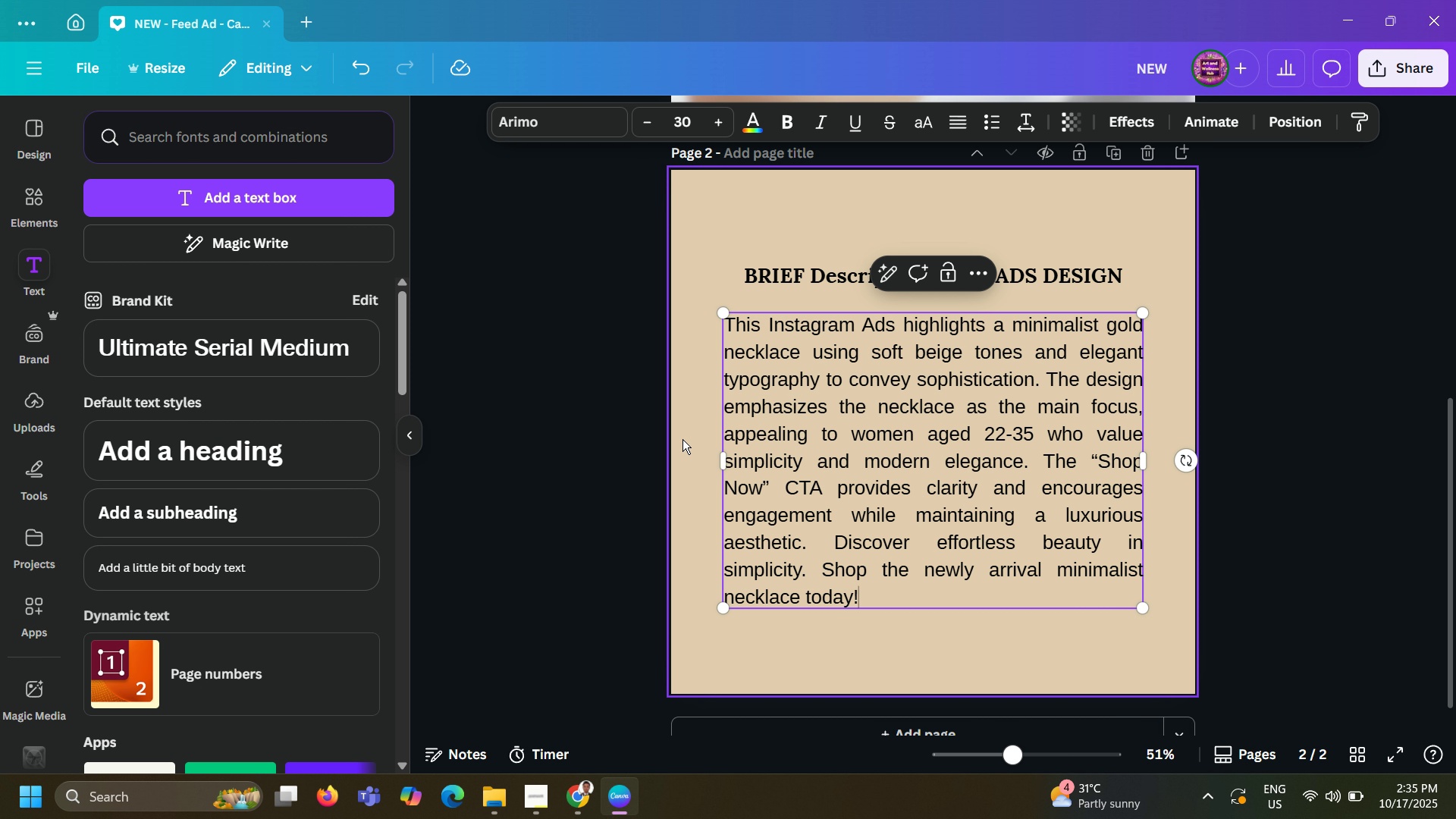 
wait(32.37)
 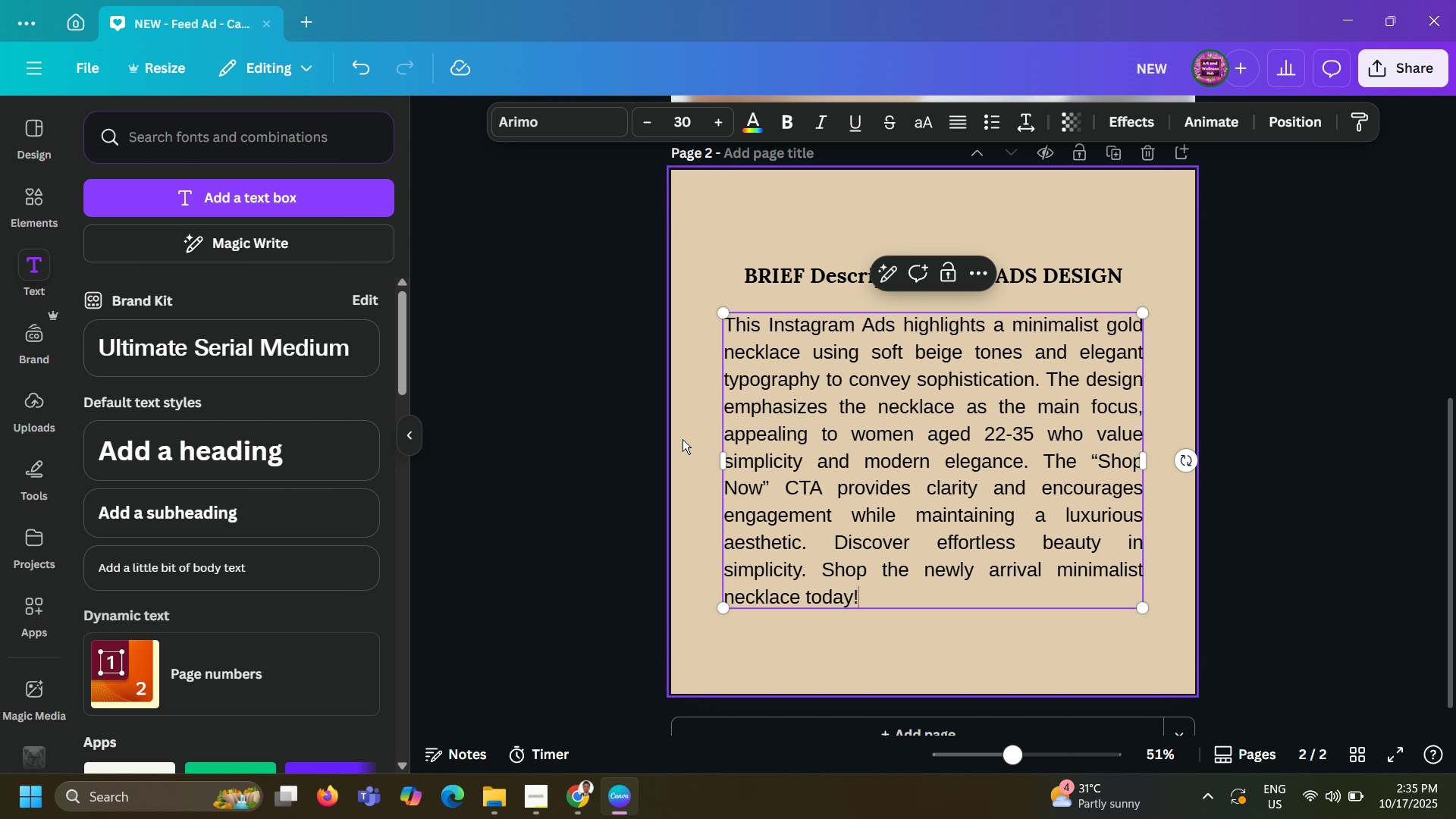 
left_click([900, 324])
 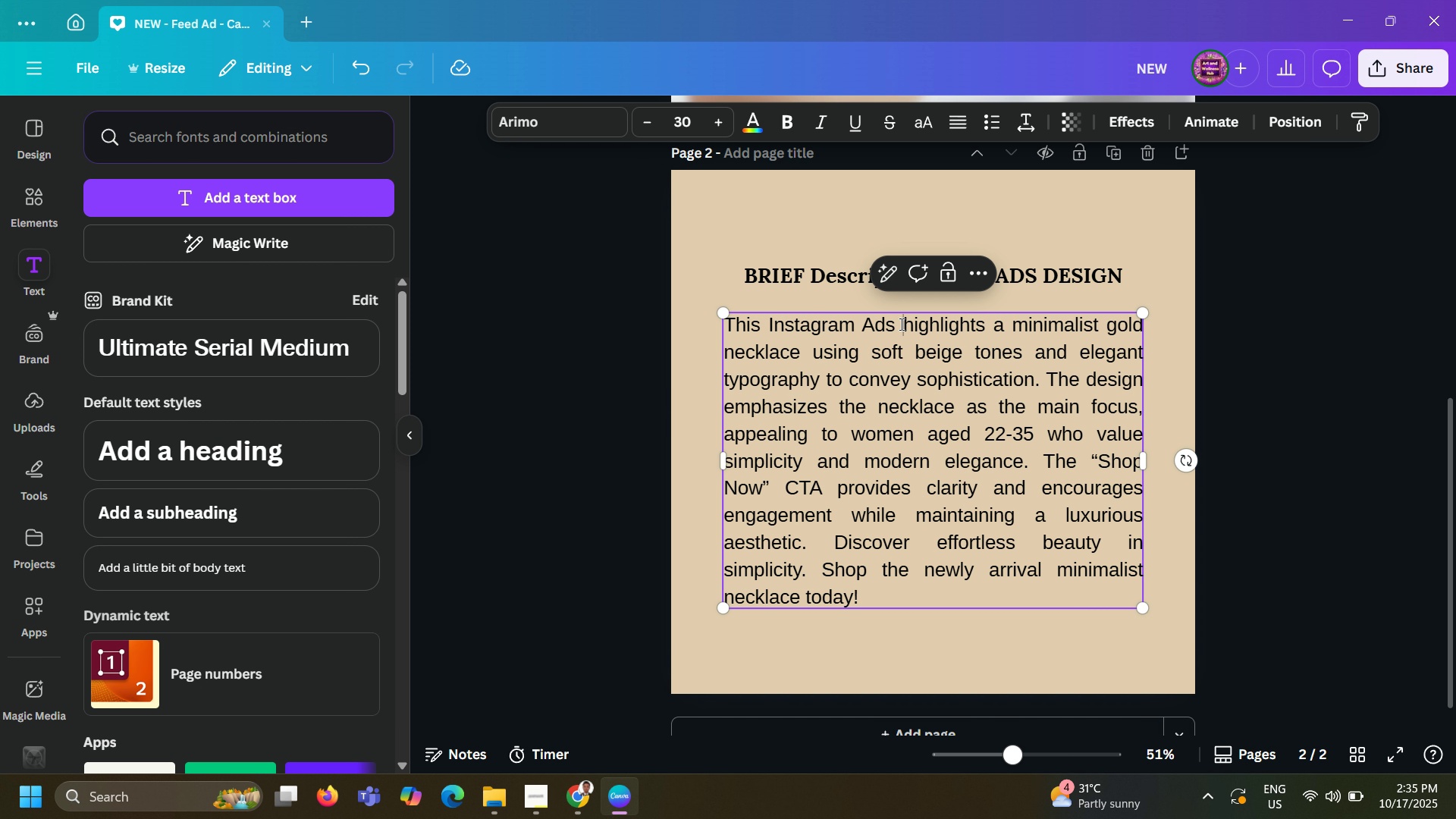 
key(ArrowLeft)
 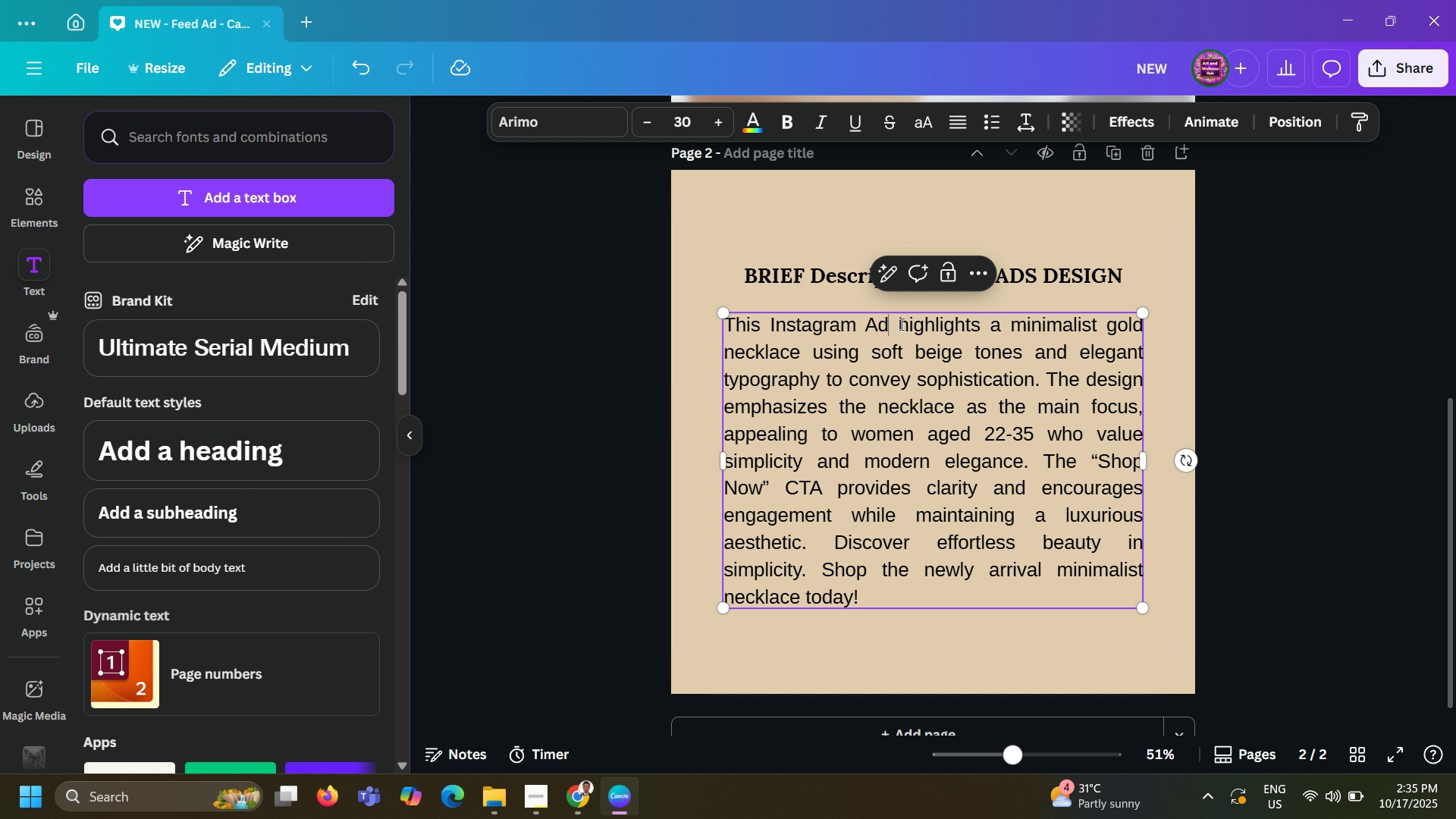 
key(Backspace)
 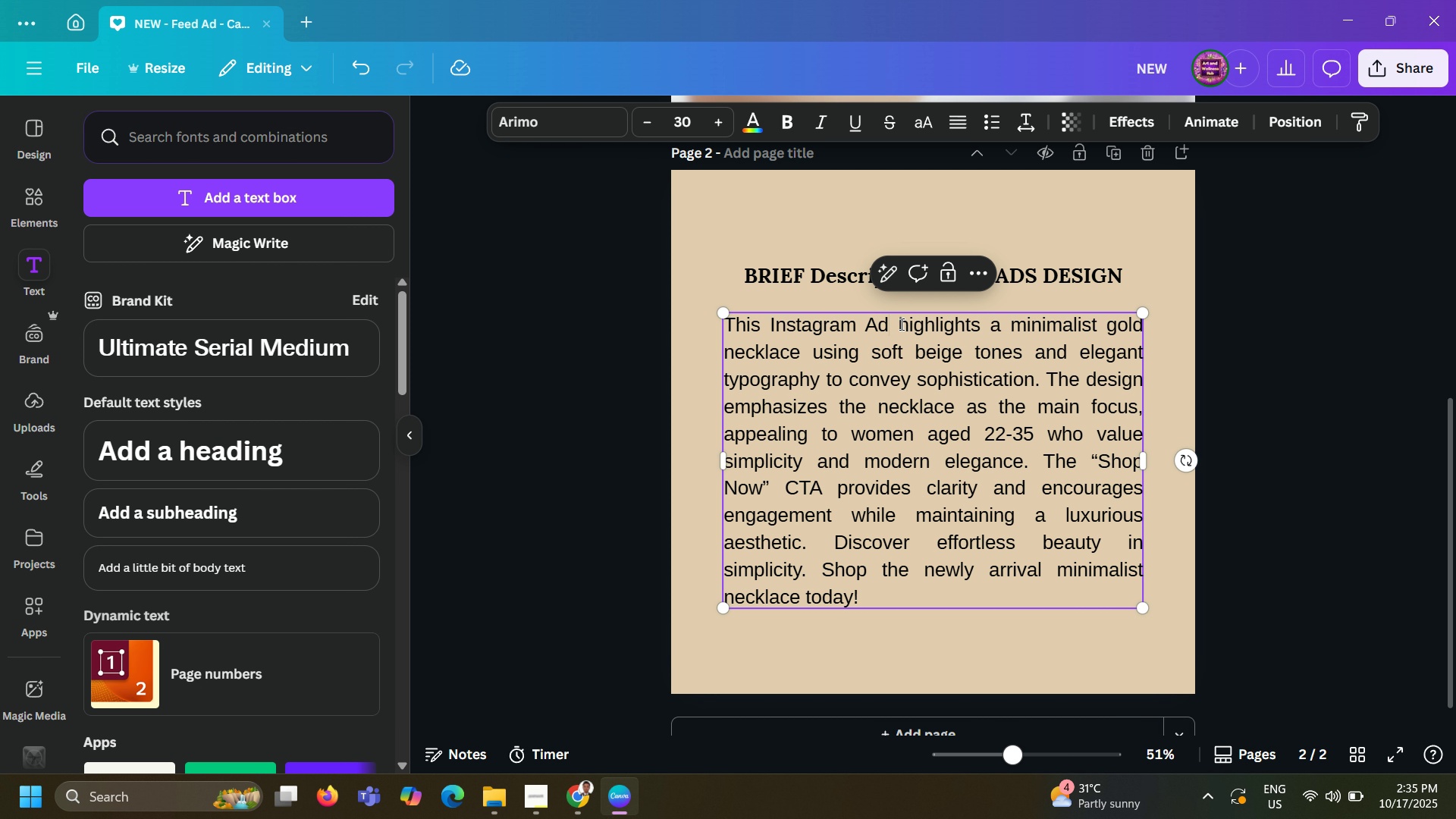 
wait(5.95)
 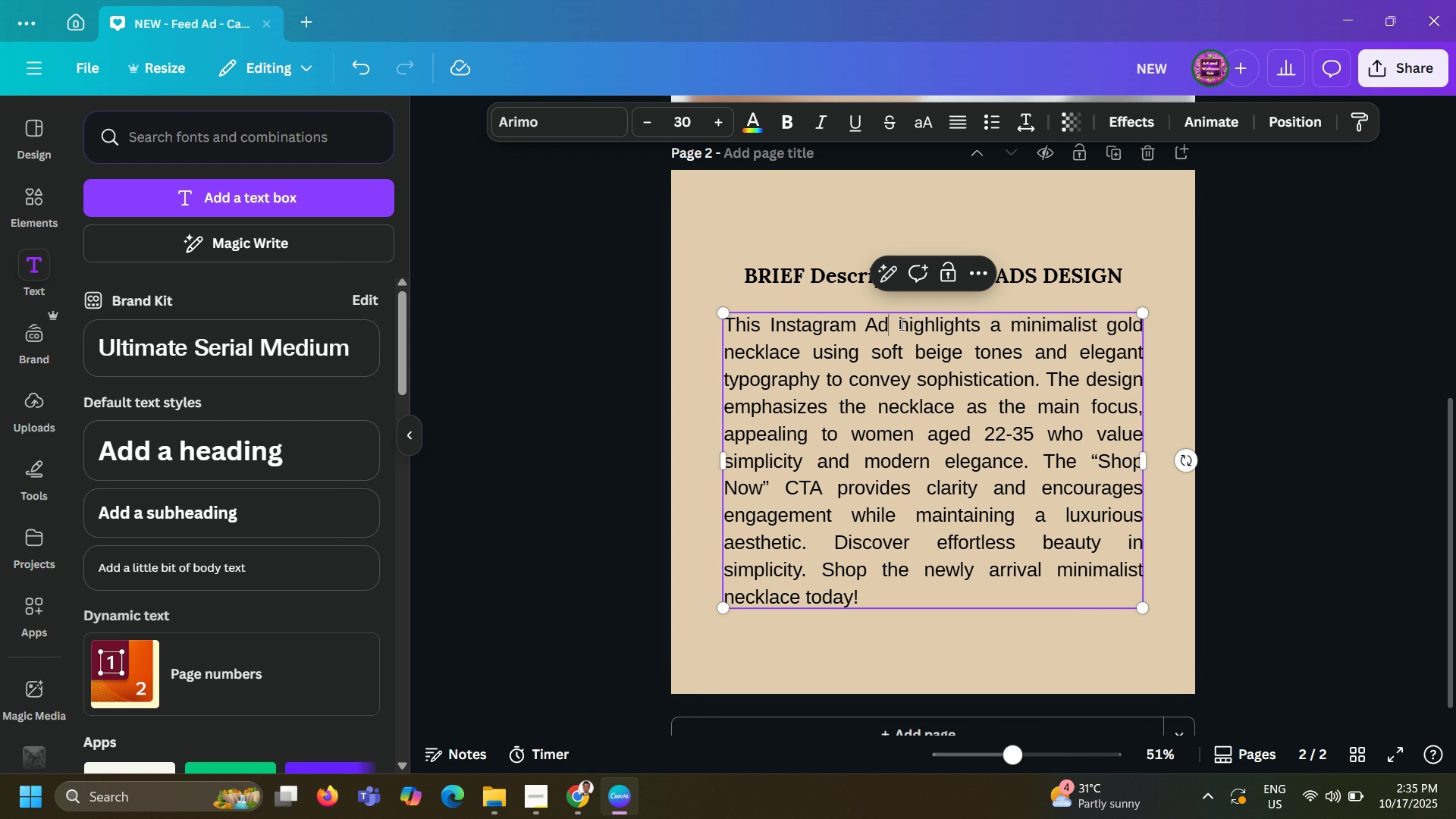 
left_click([1037, 284])
 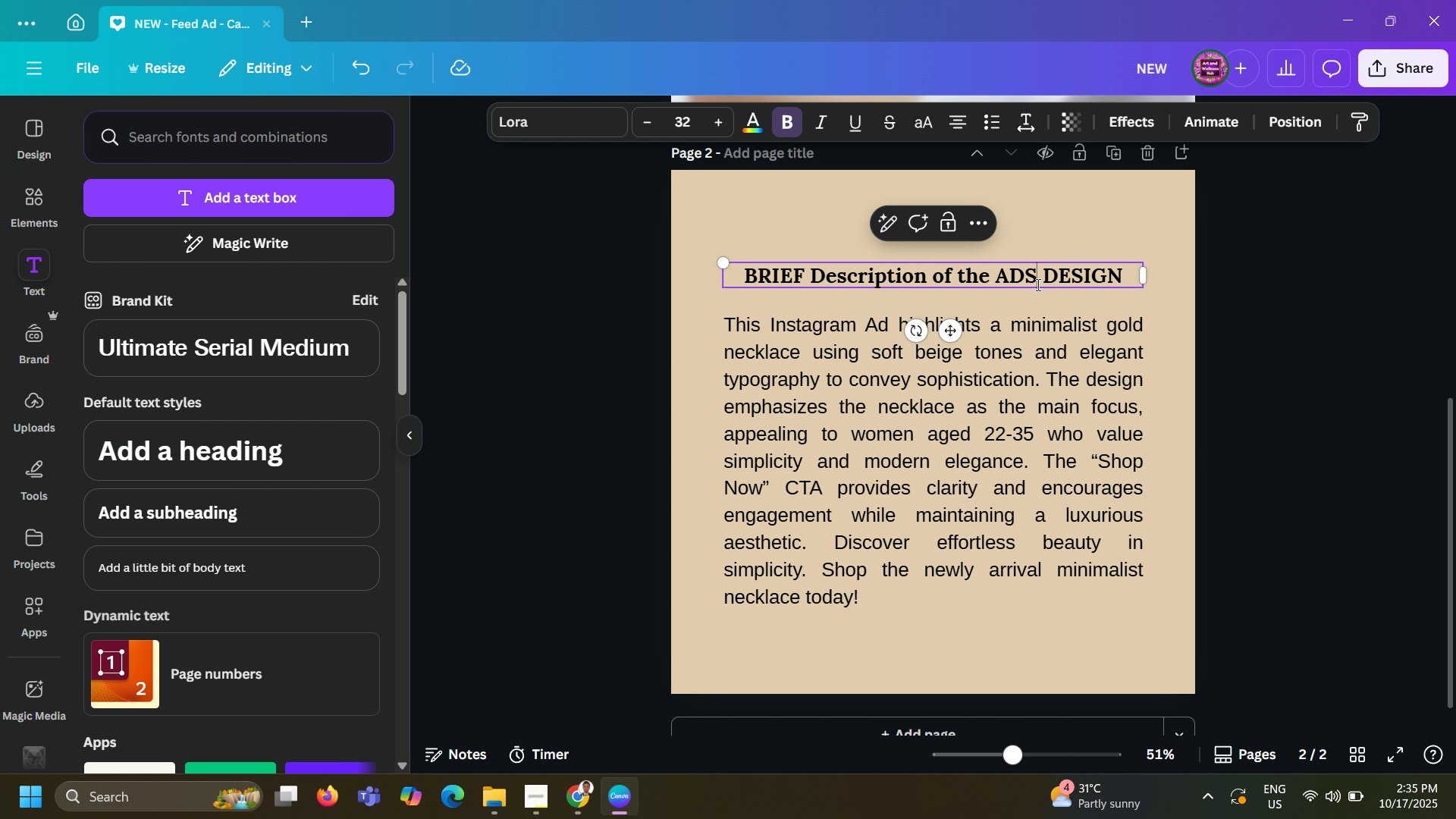 
left_click([1037, 284])
 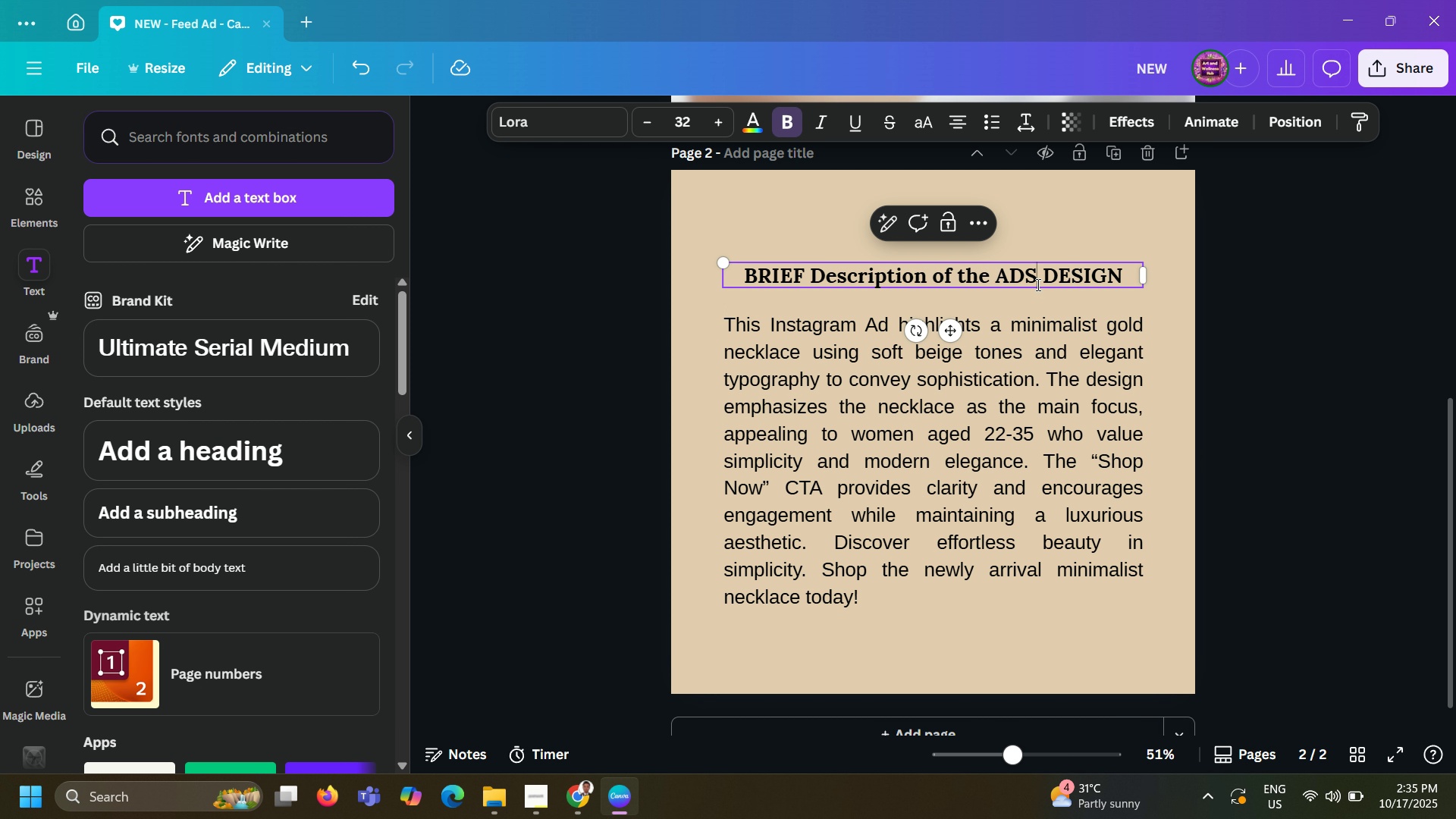 
key(Backspace)
 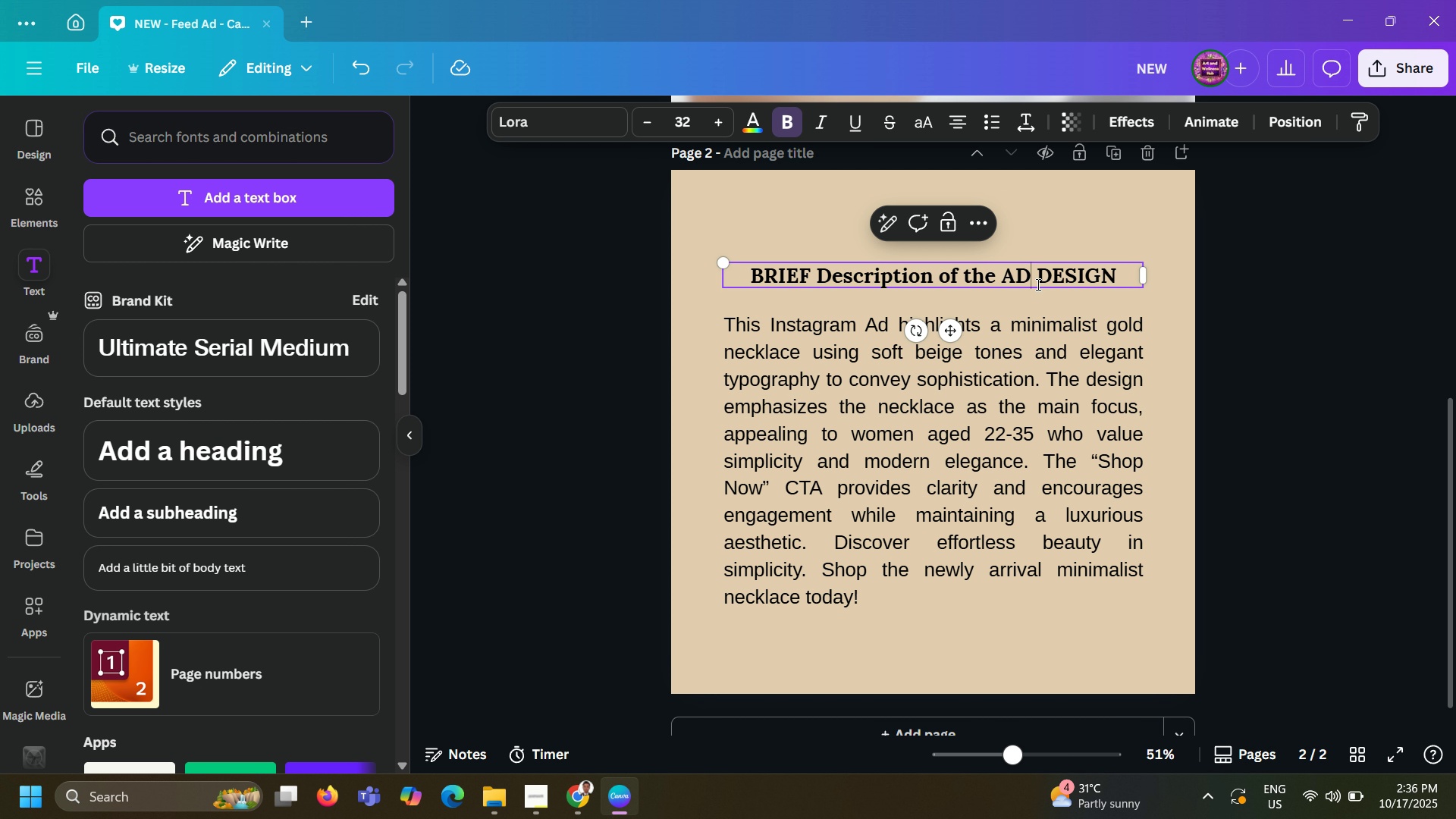 
wait(17.62)
 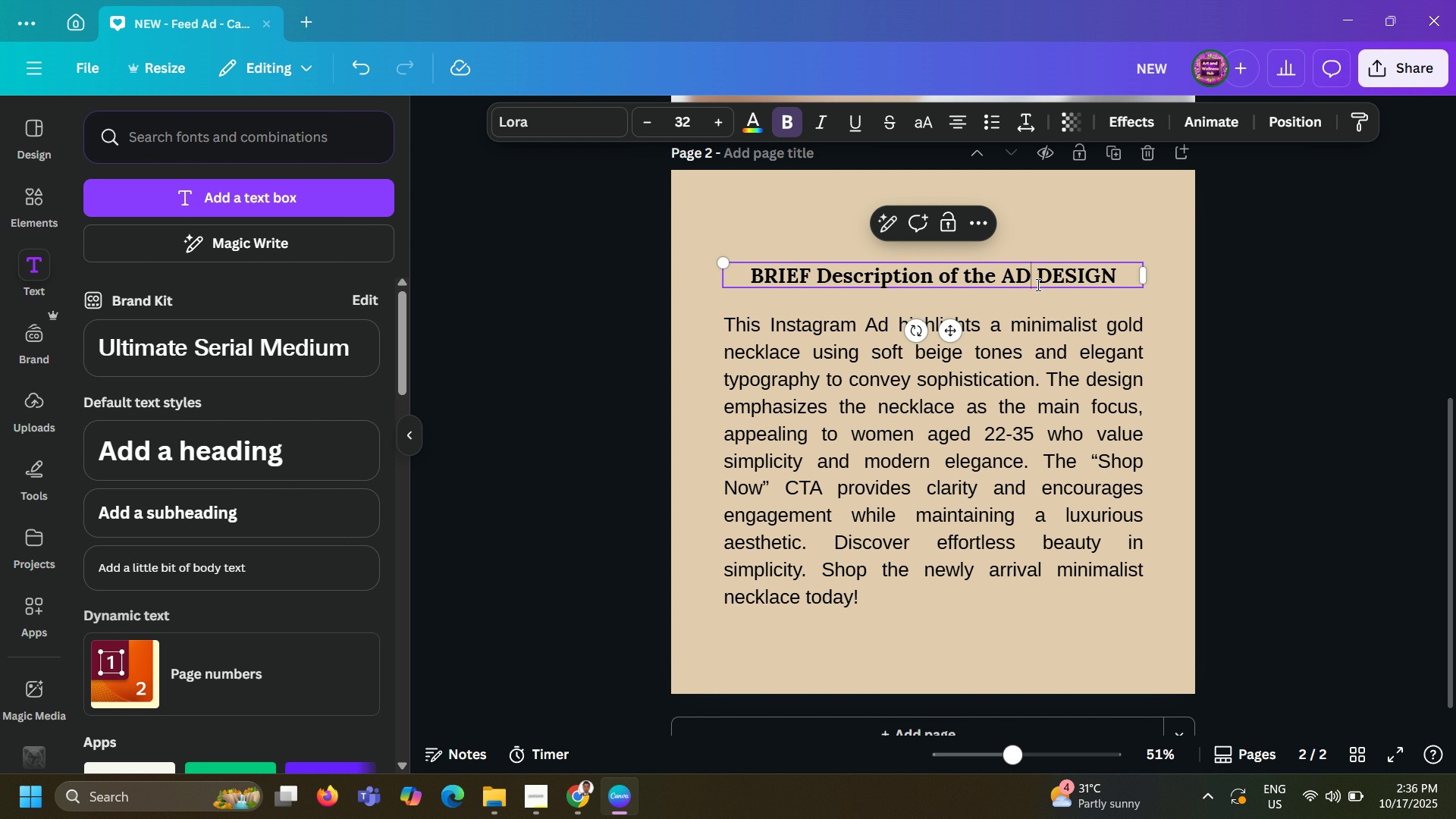 
scroll: coordinate [1030, 316], scroll_direction: down, amount: 3.0
 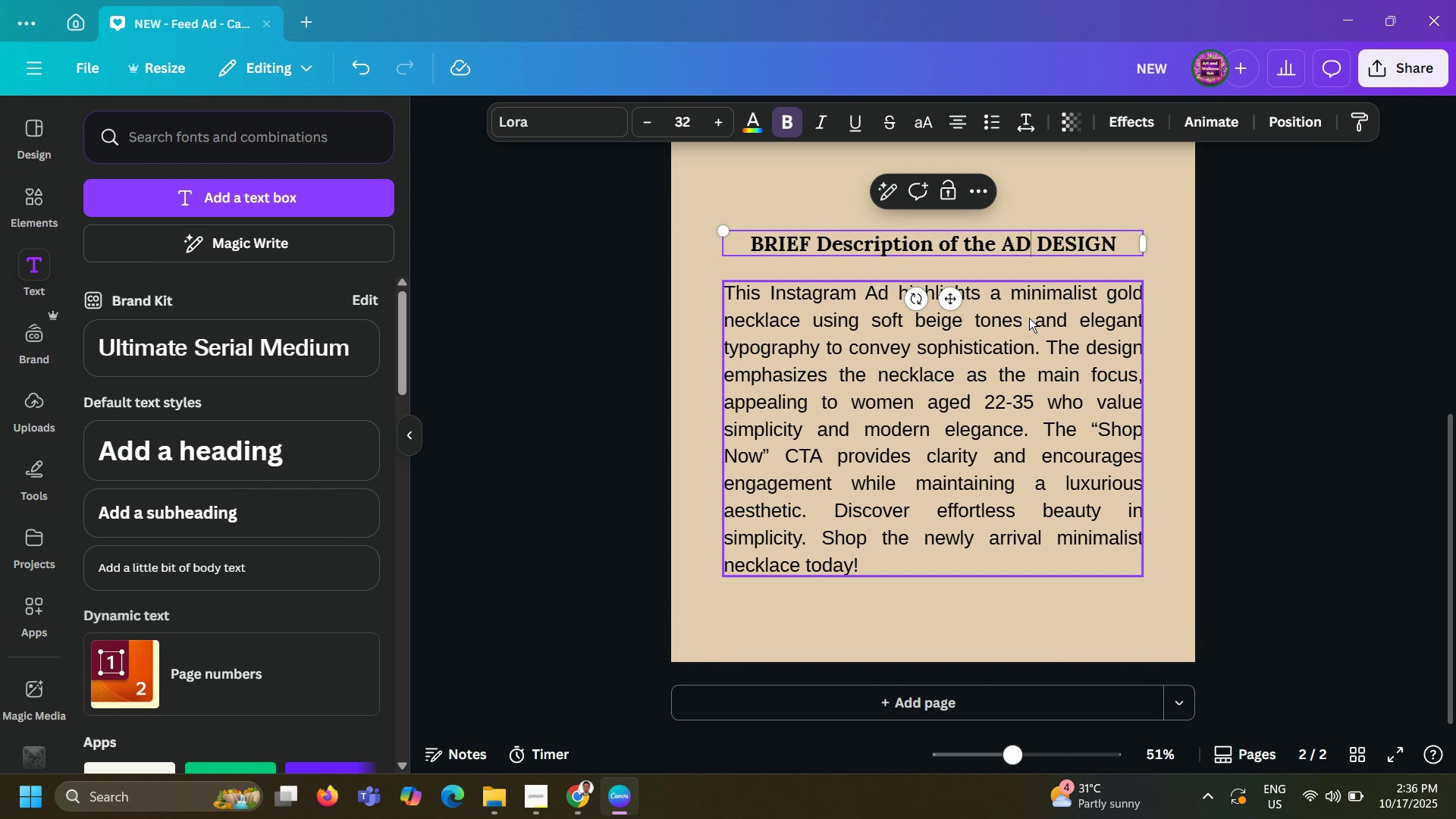 
scroll: coordinate [1029, 318], scroll_direction: up, amount: 5.0
 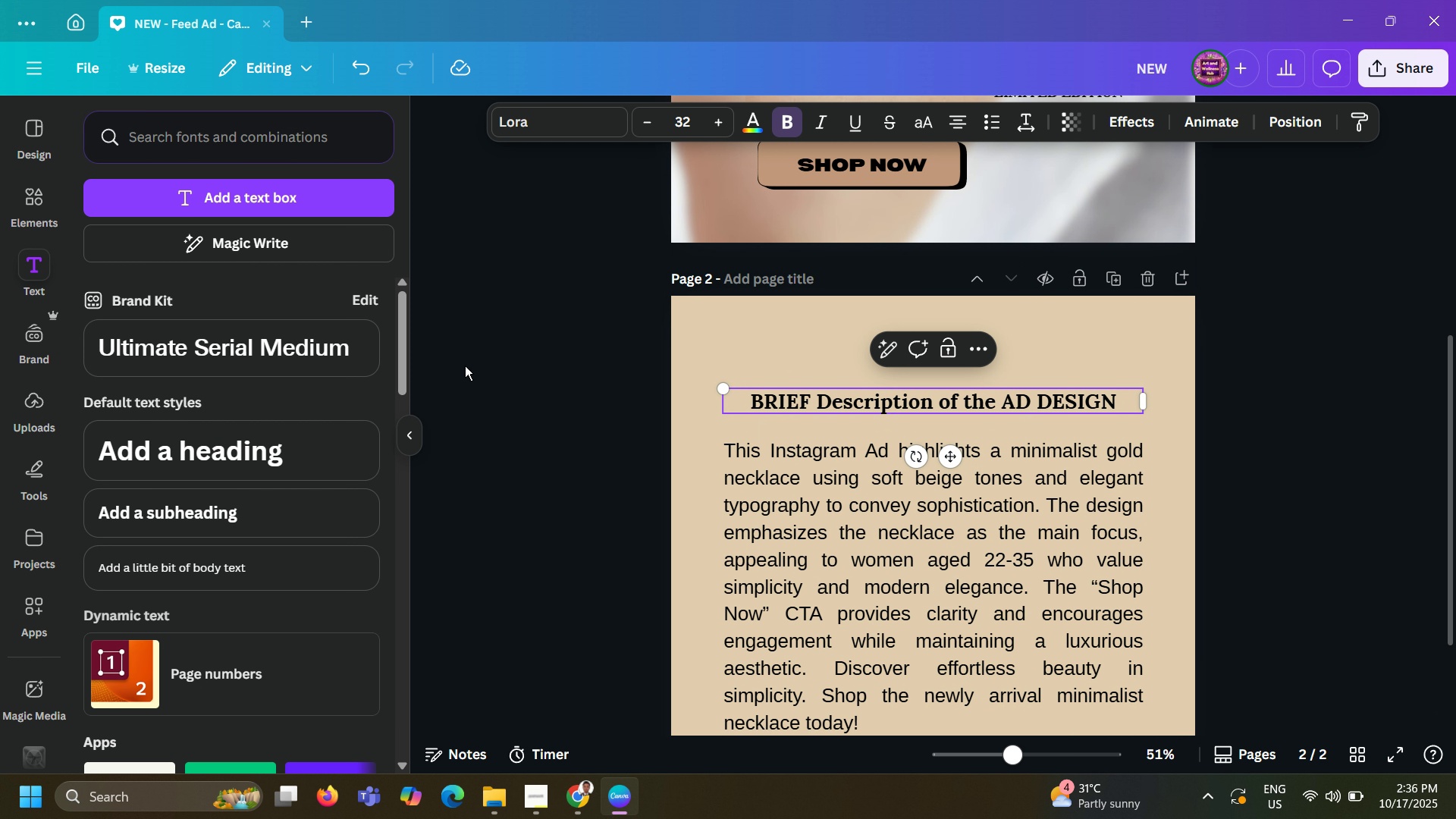 
left_click([465, 366])
 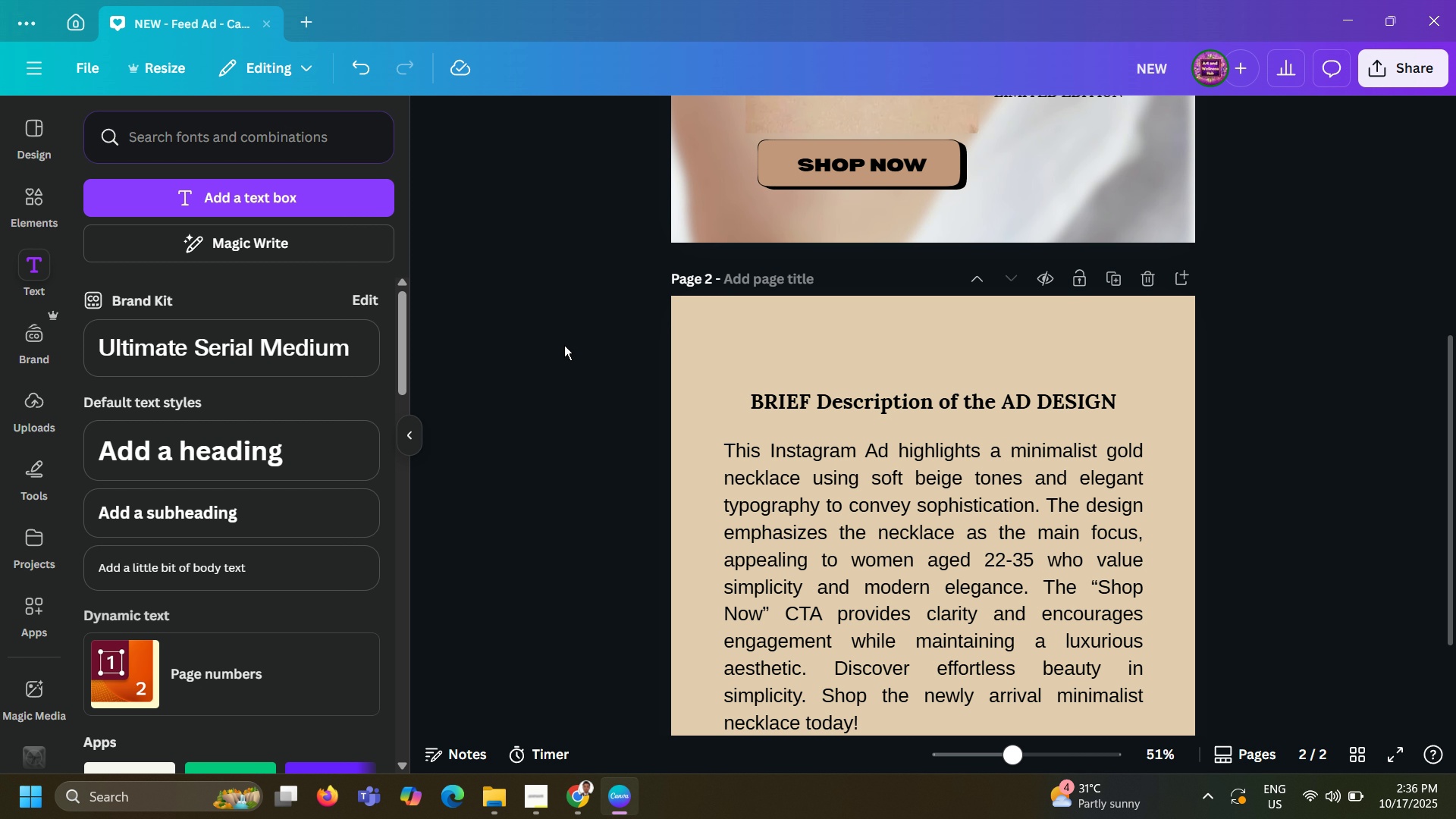 
wait(7.88)
 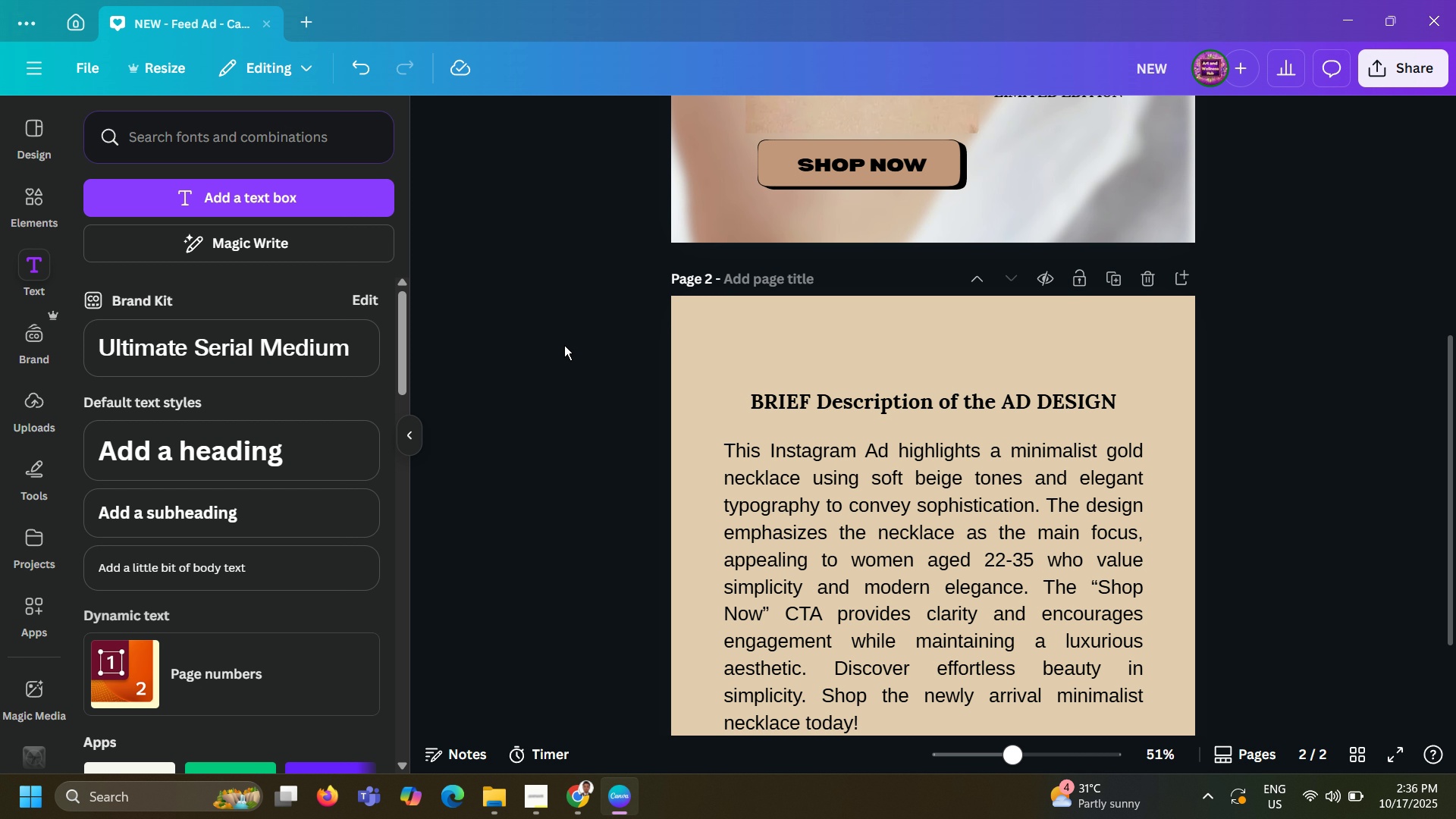 
hold_key(key=ControlLeft, duration=1.15)
scroll: coordinate [601, 475], scroll_direction: down, amount: 1.0
 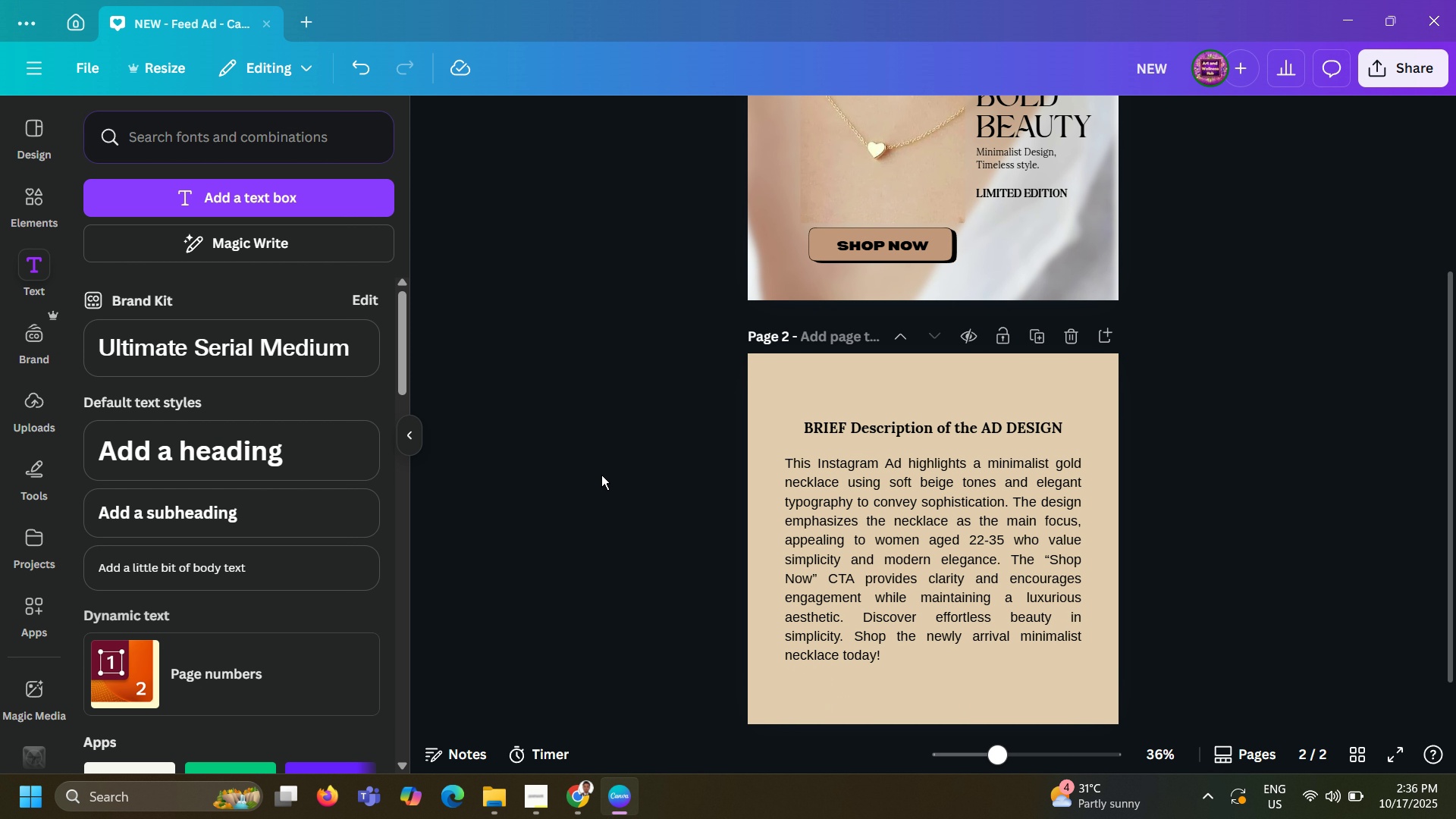 
scroll: coordinate [601, 475], scroll_direction: up, amount: 10.0